 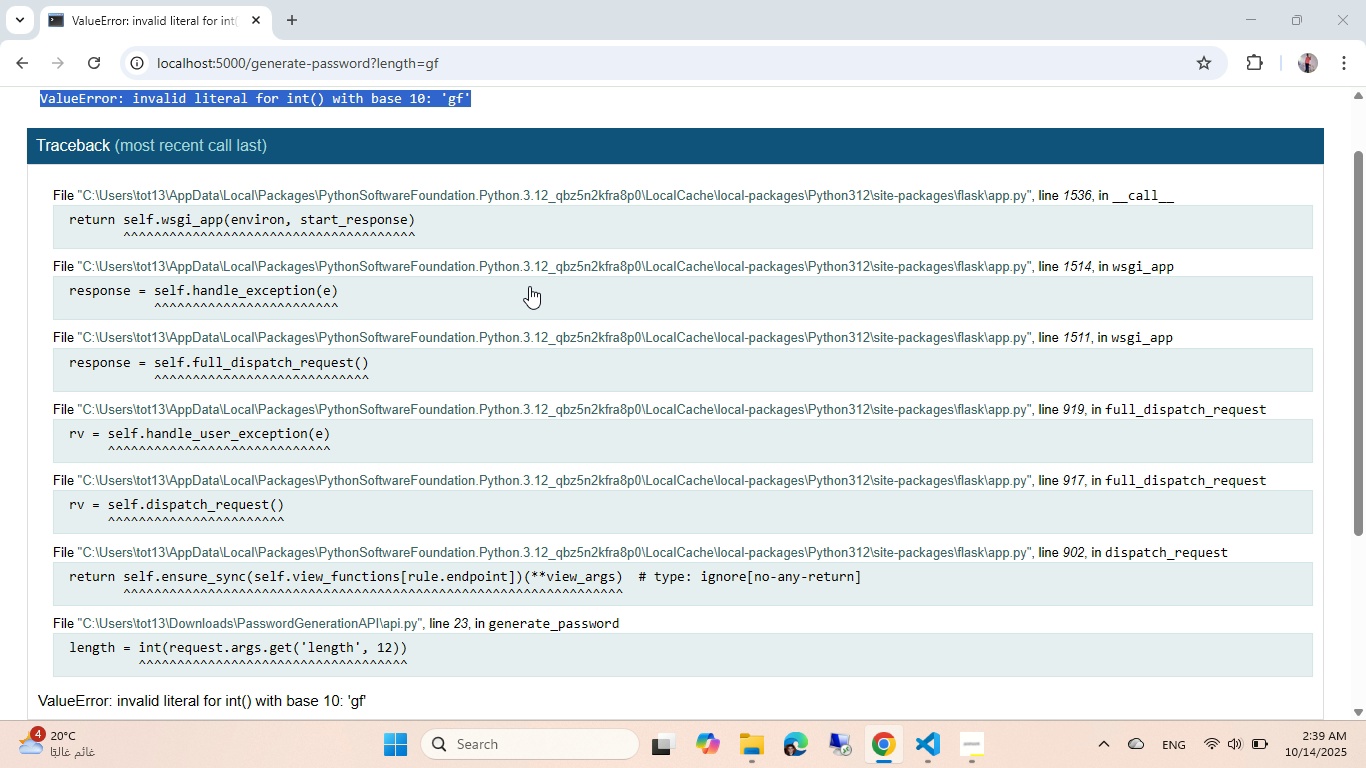 
key(Alt+Tab)
 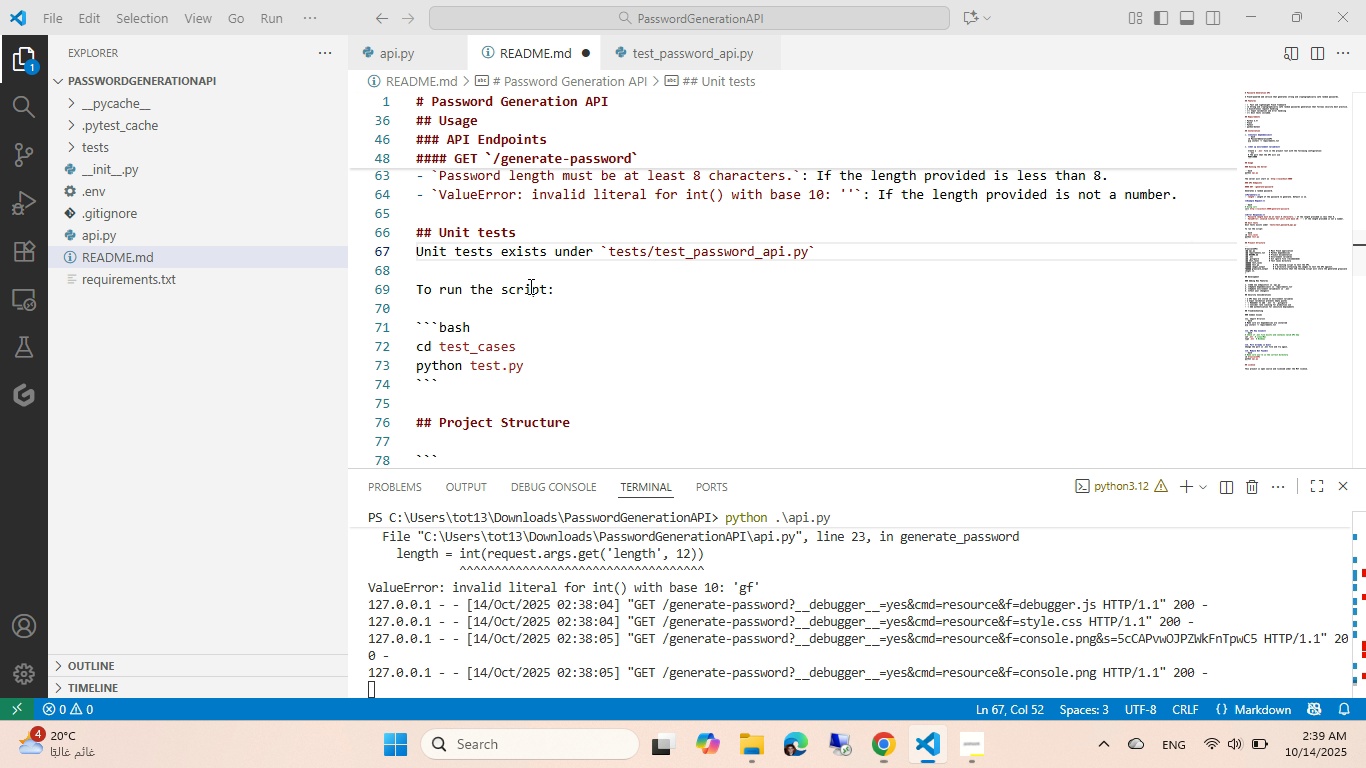 
key(Alt+Tab)
 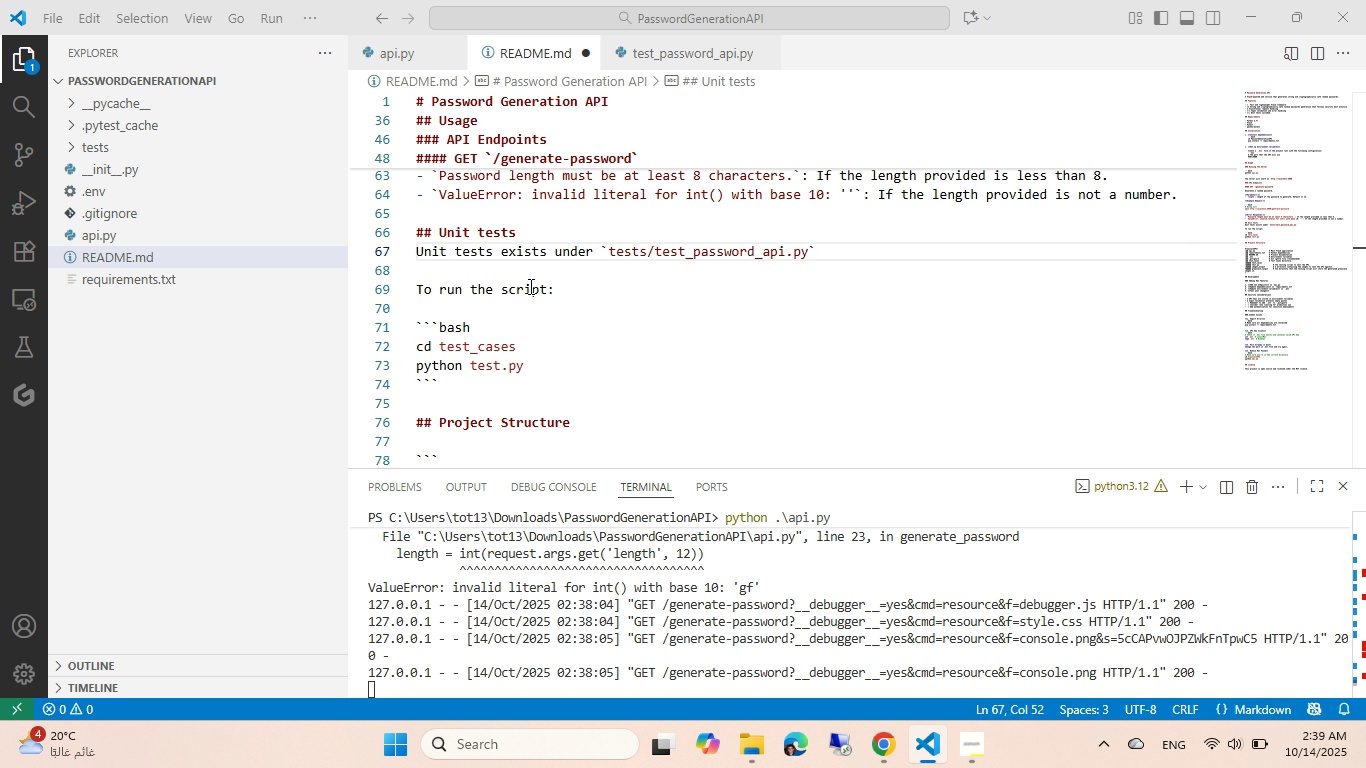 
key(Alt+Tab)
 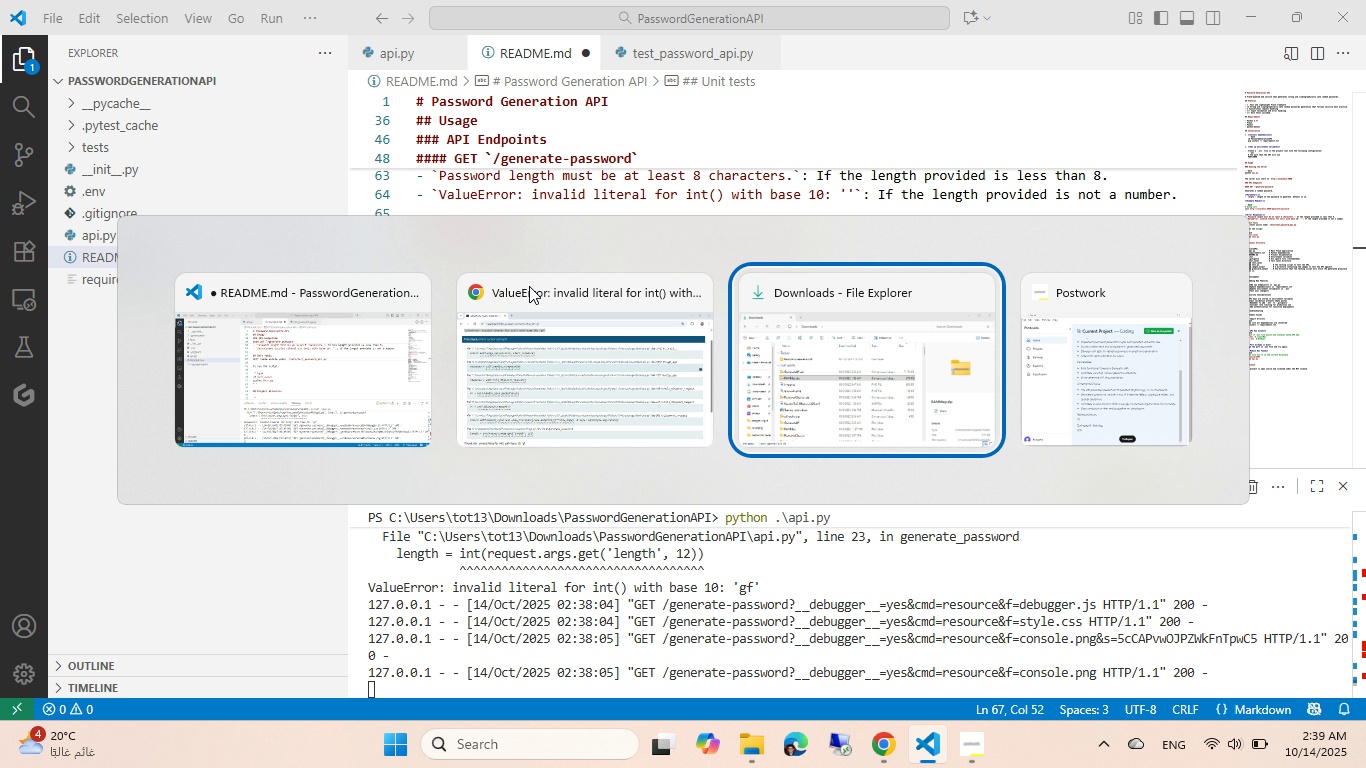 
key(Alt+Tab)
 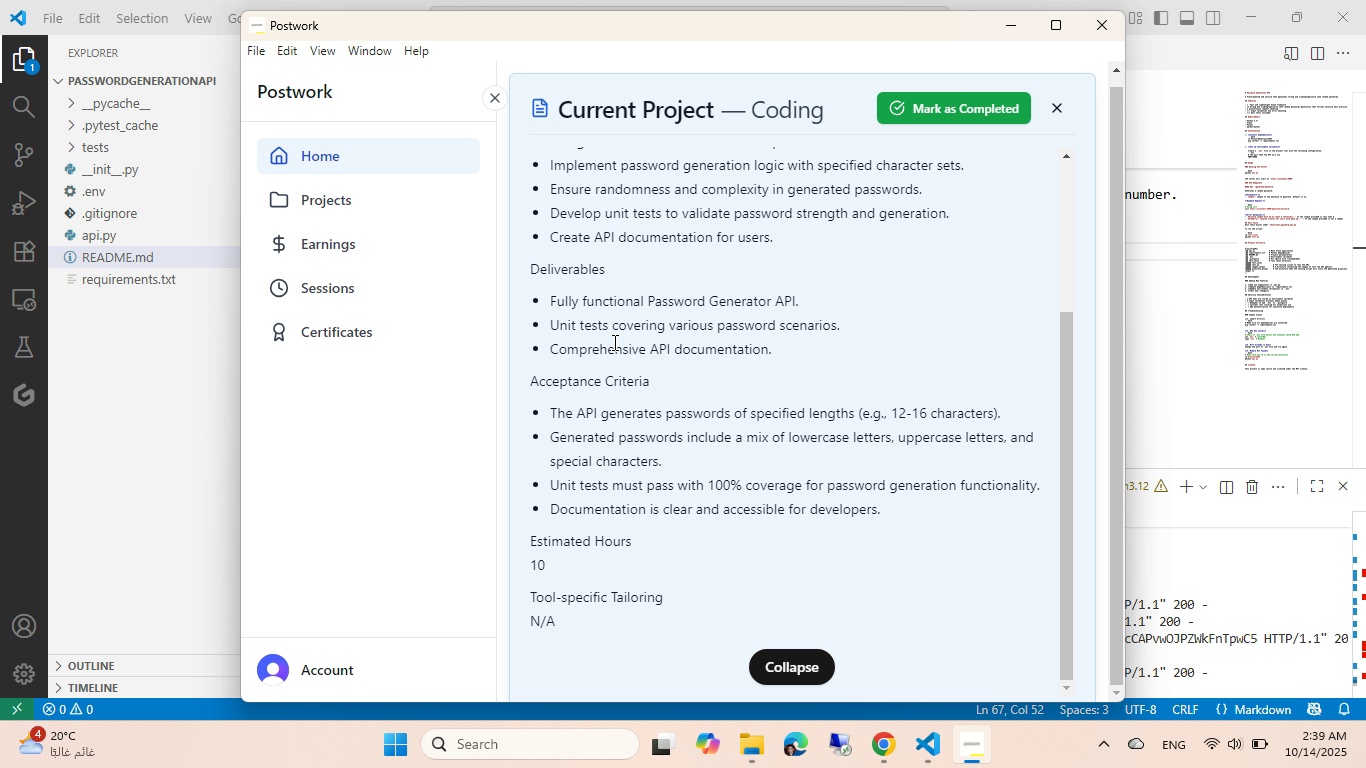 
scroll: coordinate [636, 357], scroll_direction: down, amount: 6.0
 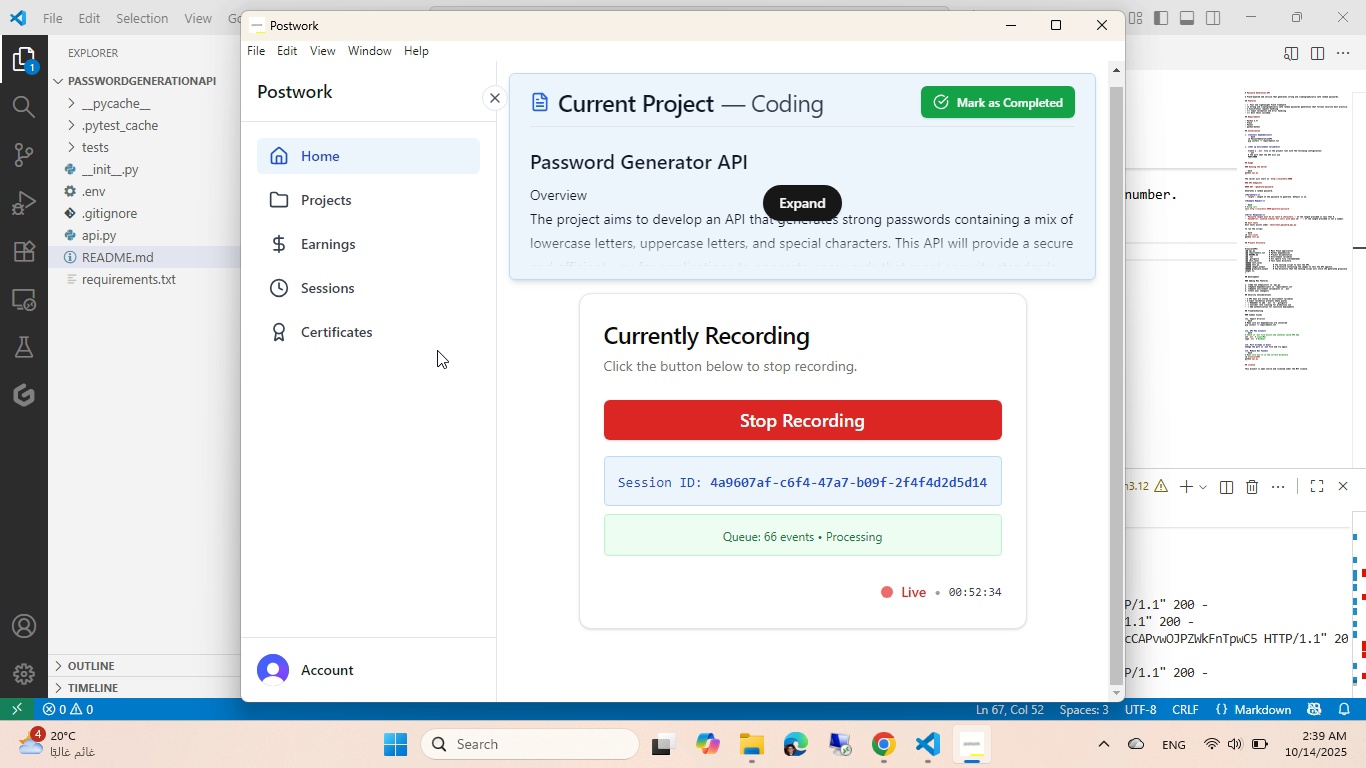 
wait(5.39)
 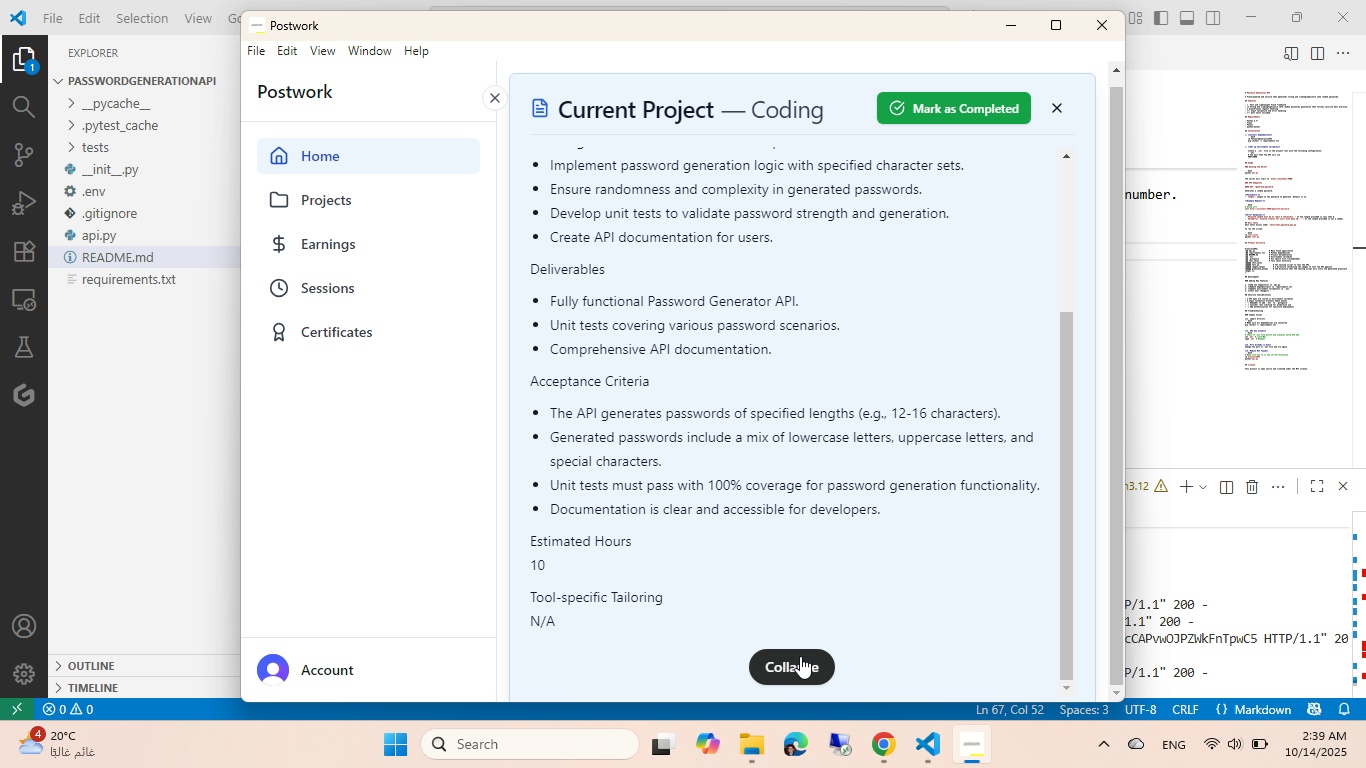 
left_click([1144, 211])
 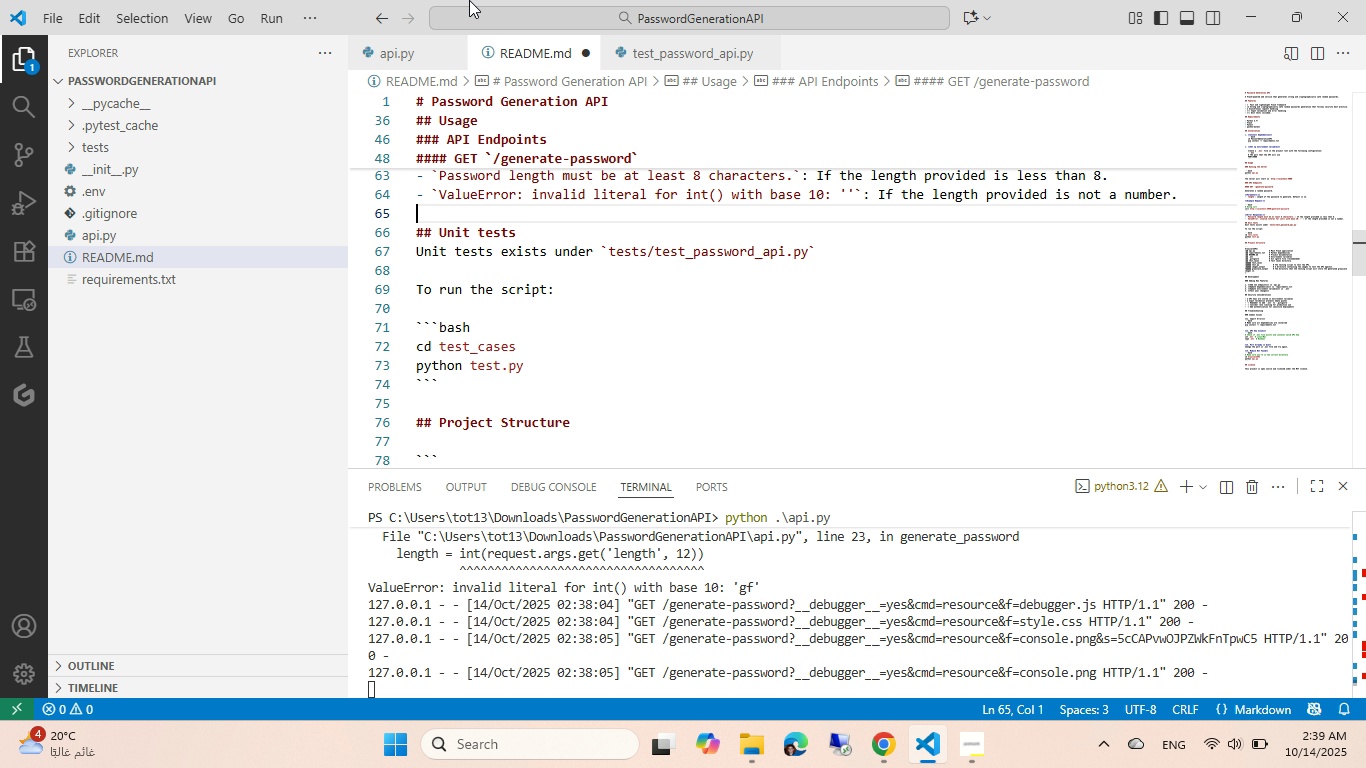 
wait(14.01)
 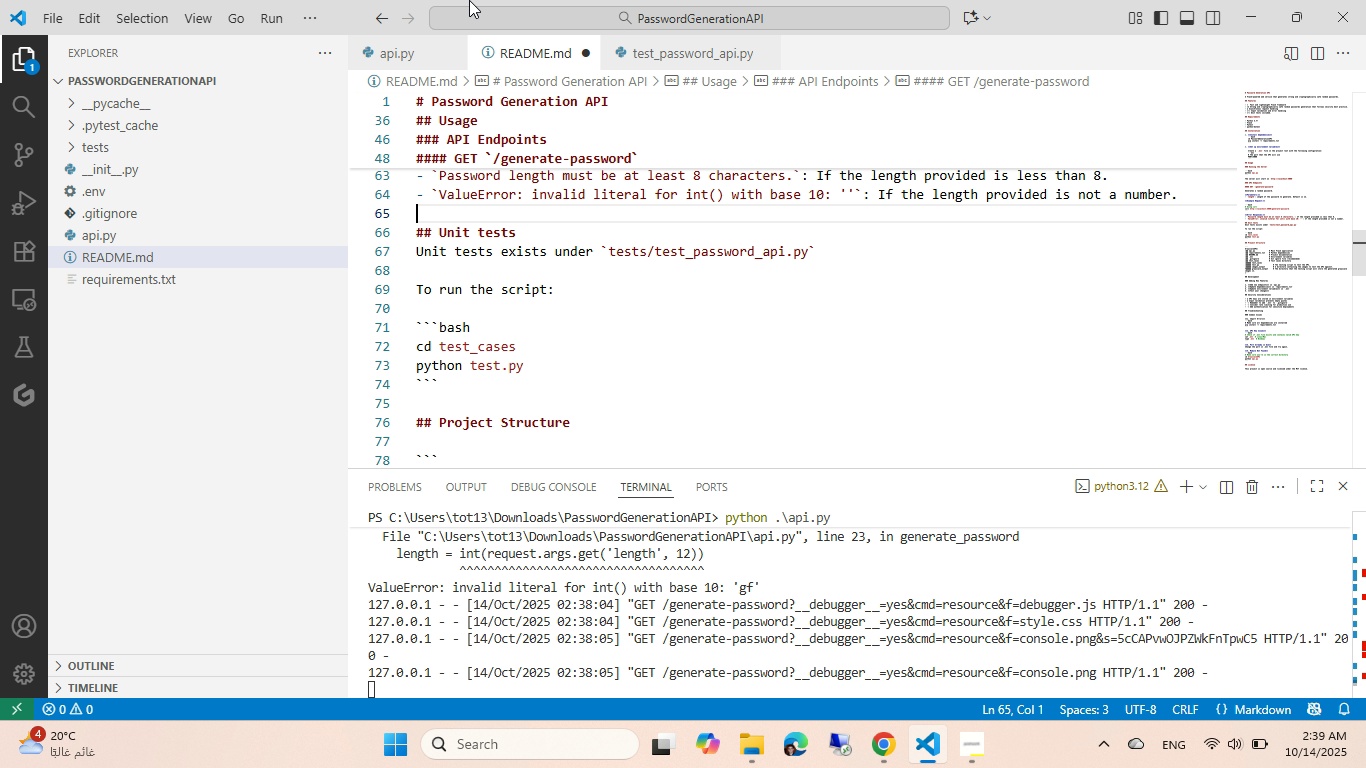 
left_click([767, 554])
 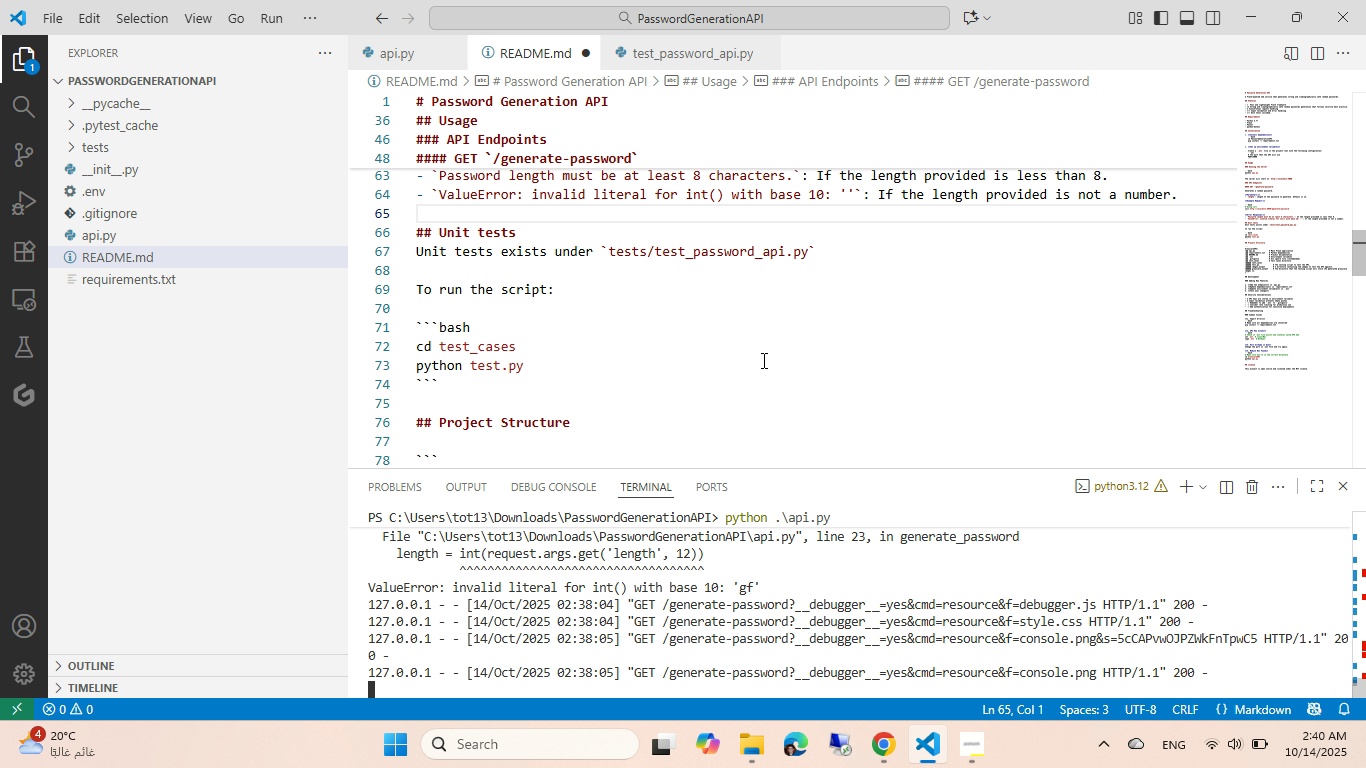 
key(Alt+Control+ControlLeft)
 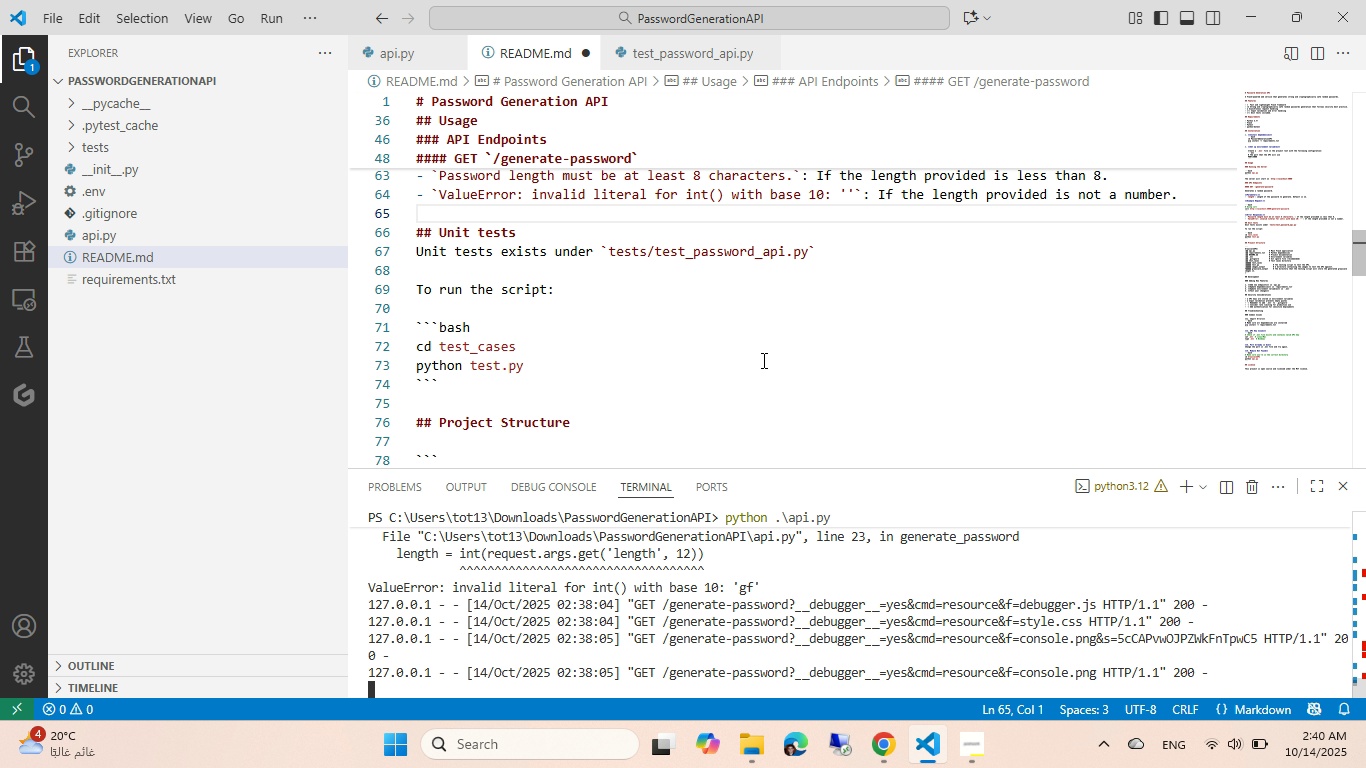 
key(Alt+Control+C)
 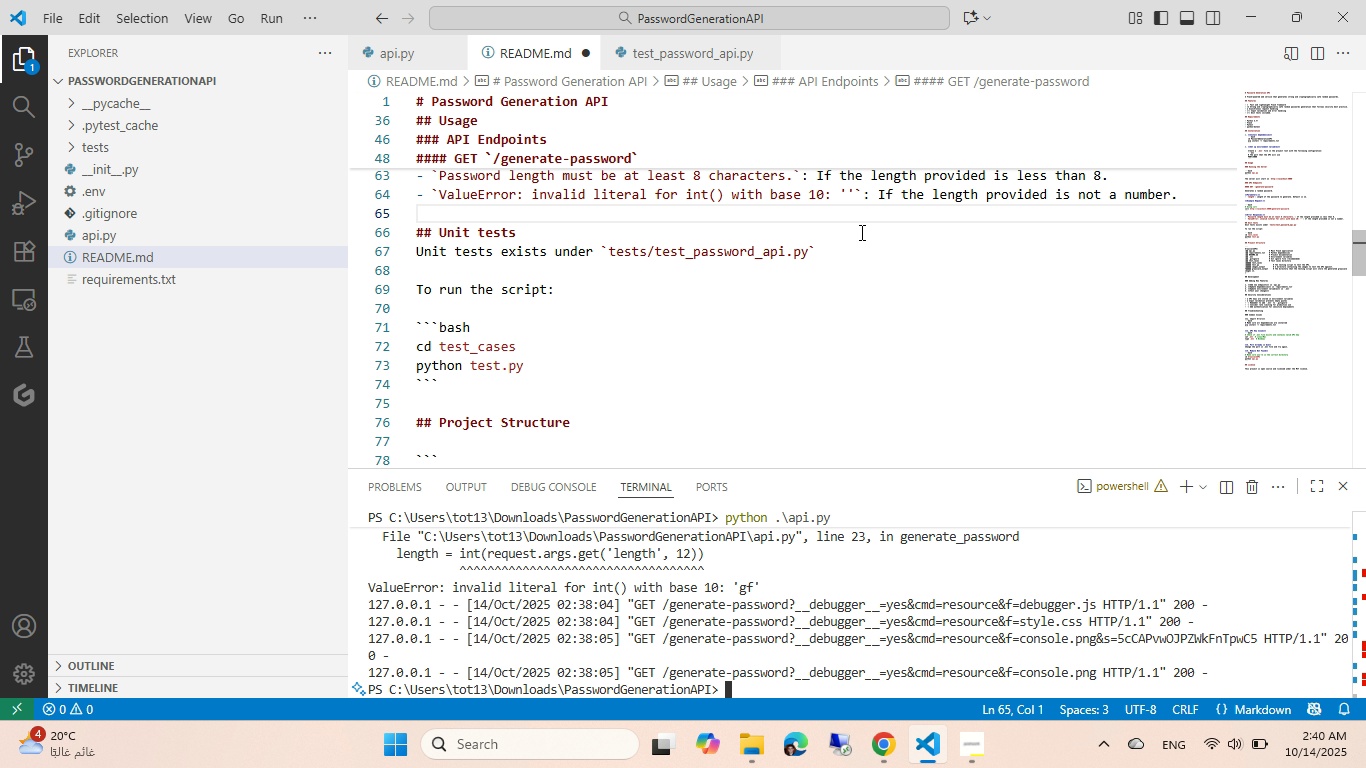 
left_click([850, 256])
 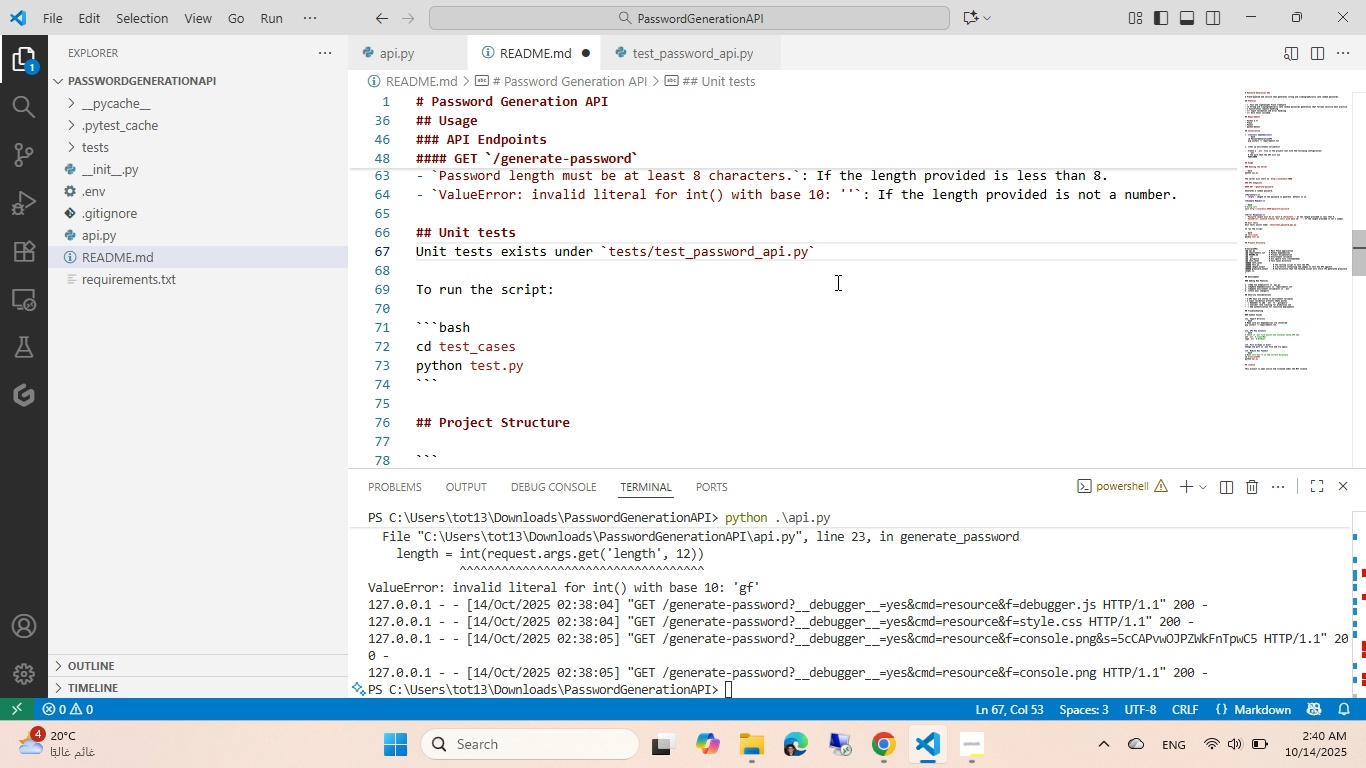 
wait(7.4)
 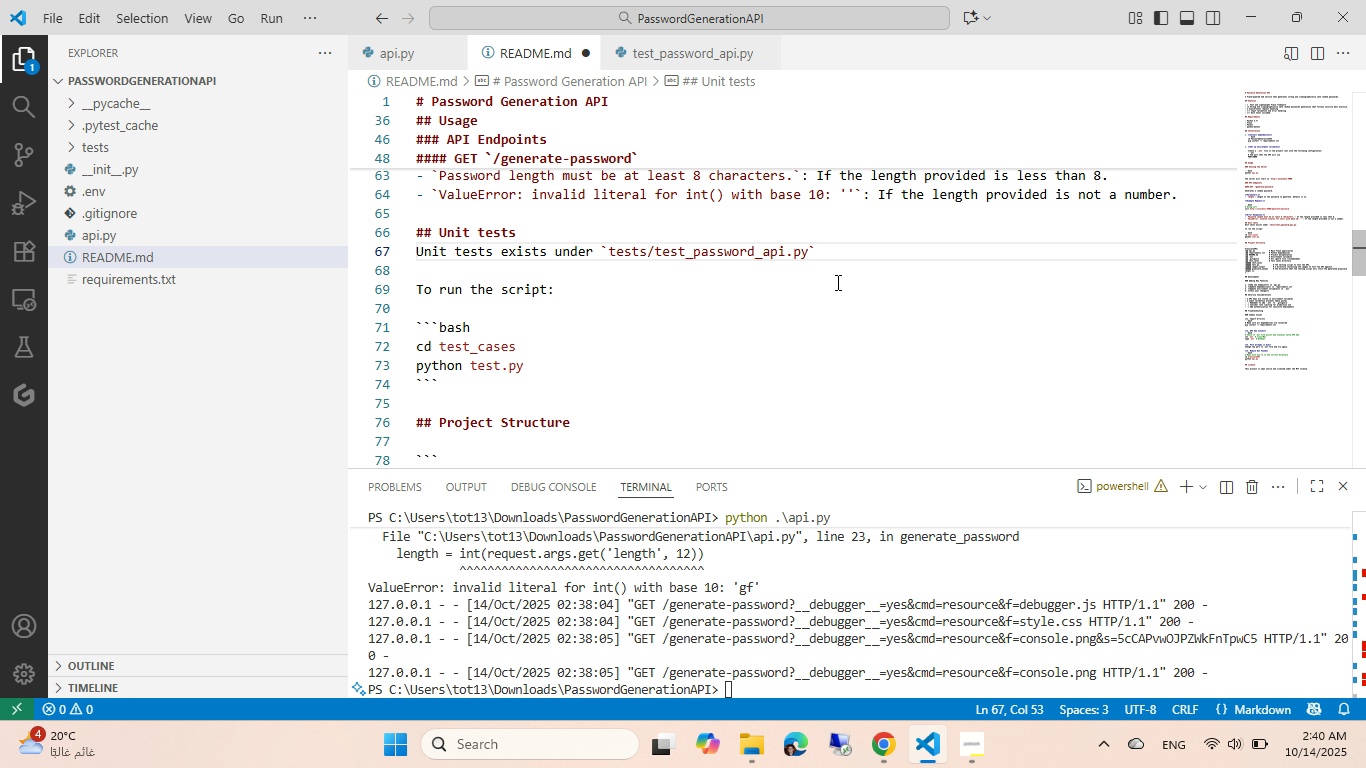 
left_click([660, 46])
 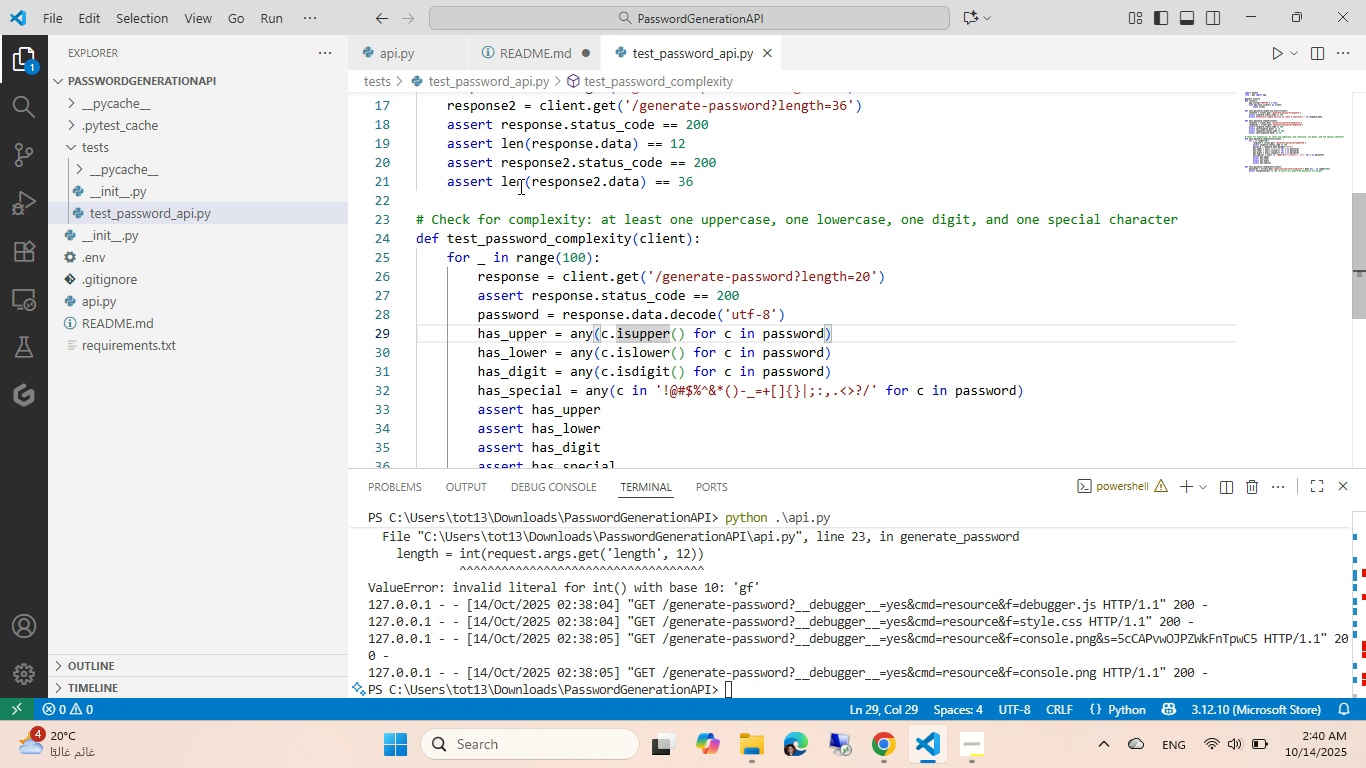 
scroll: coordinate [519, 186], scroll_direction: up, amount: 9.0
 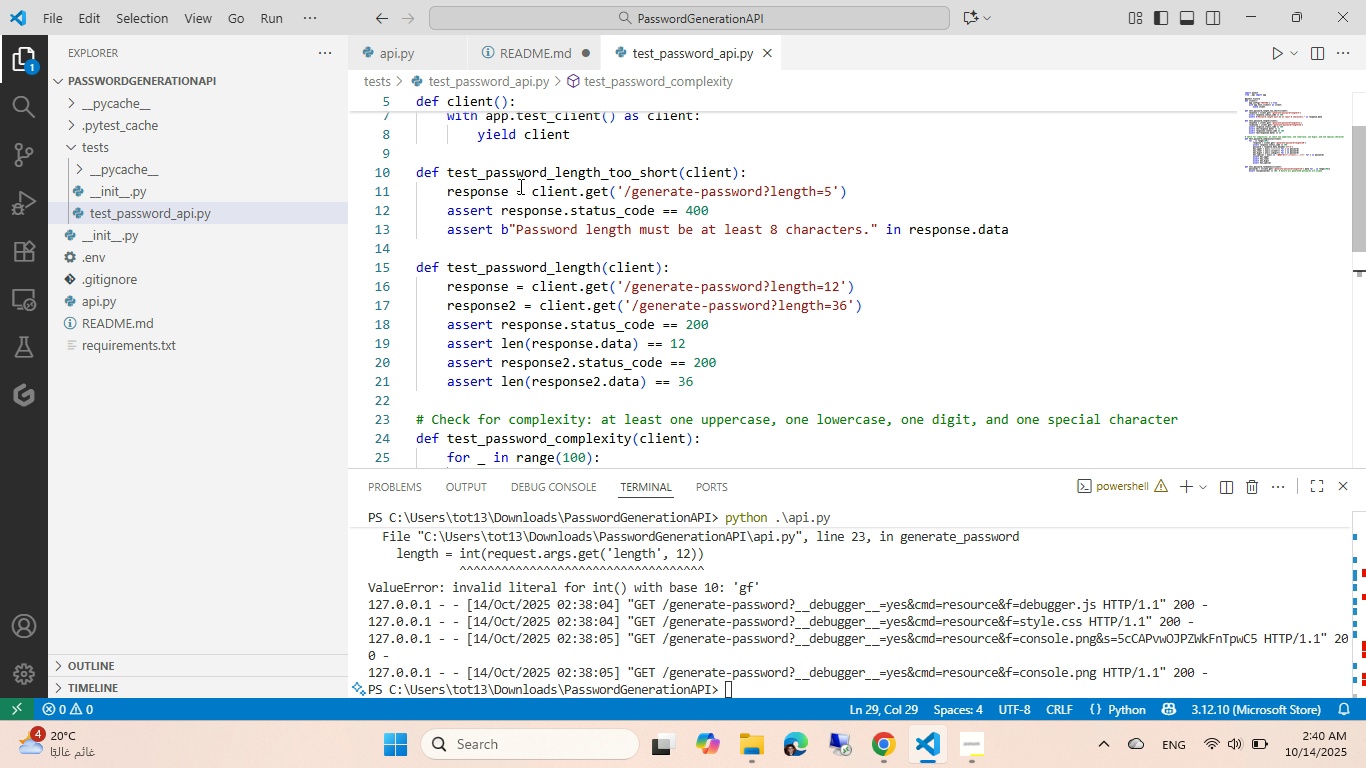 
wait(22.51)
 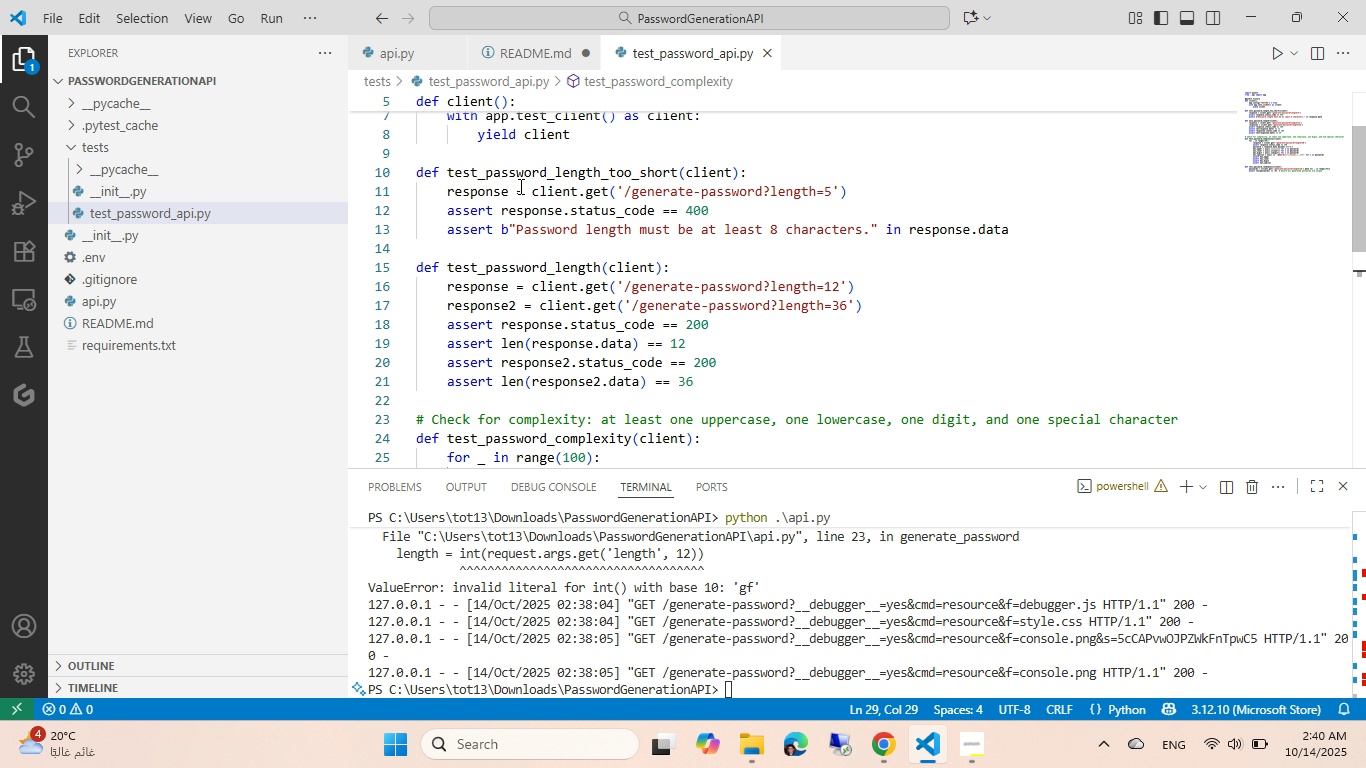 
left_click([513, 48])
 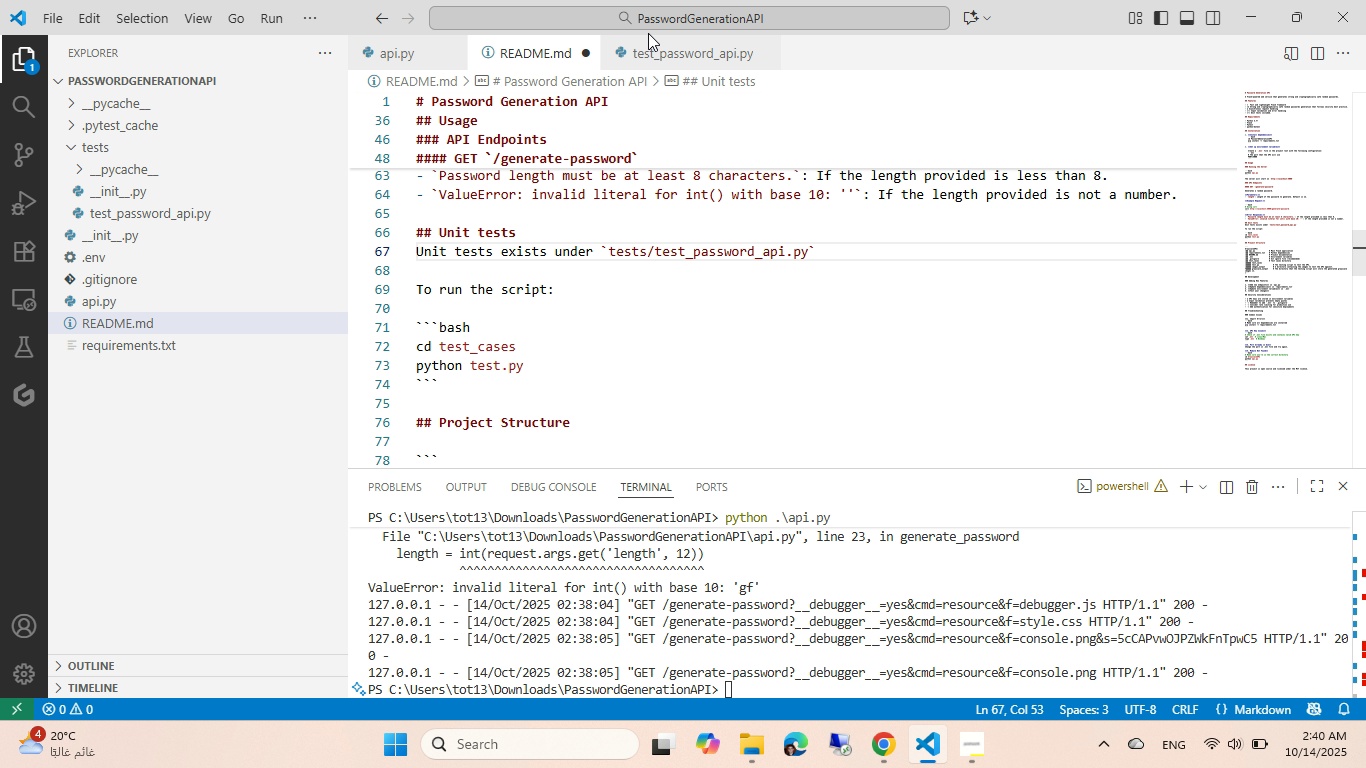 
left_click([660, 42])
 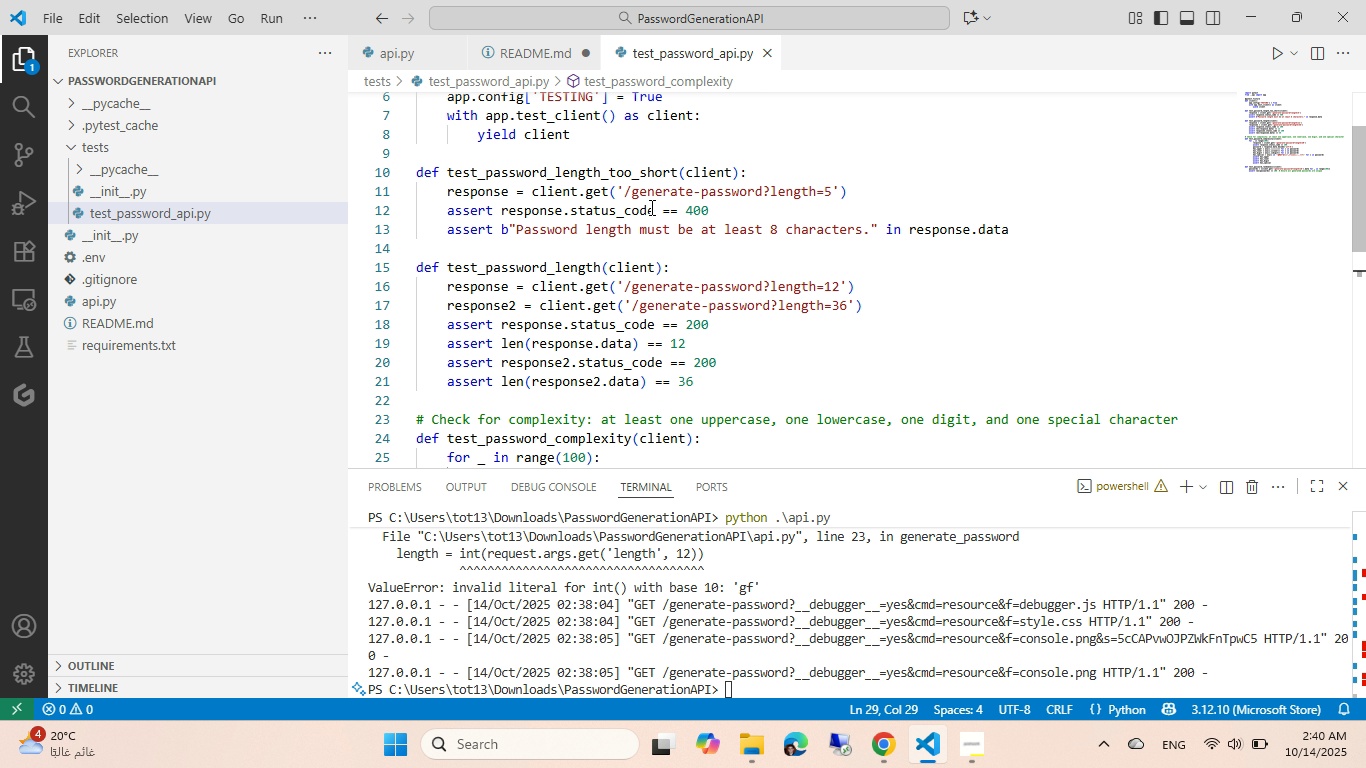 
scroll: coordinate [713, 177], scroll_direction: down, amount: 7.0
 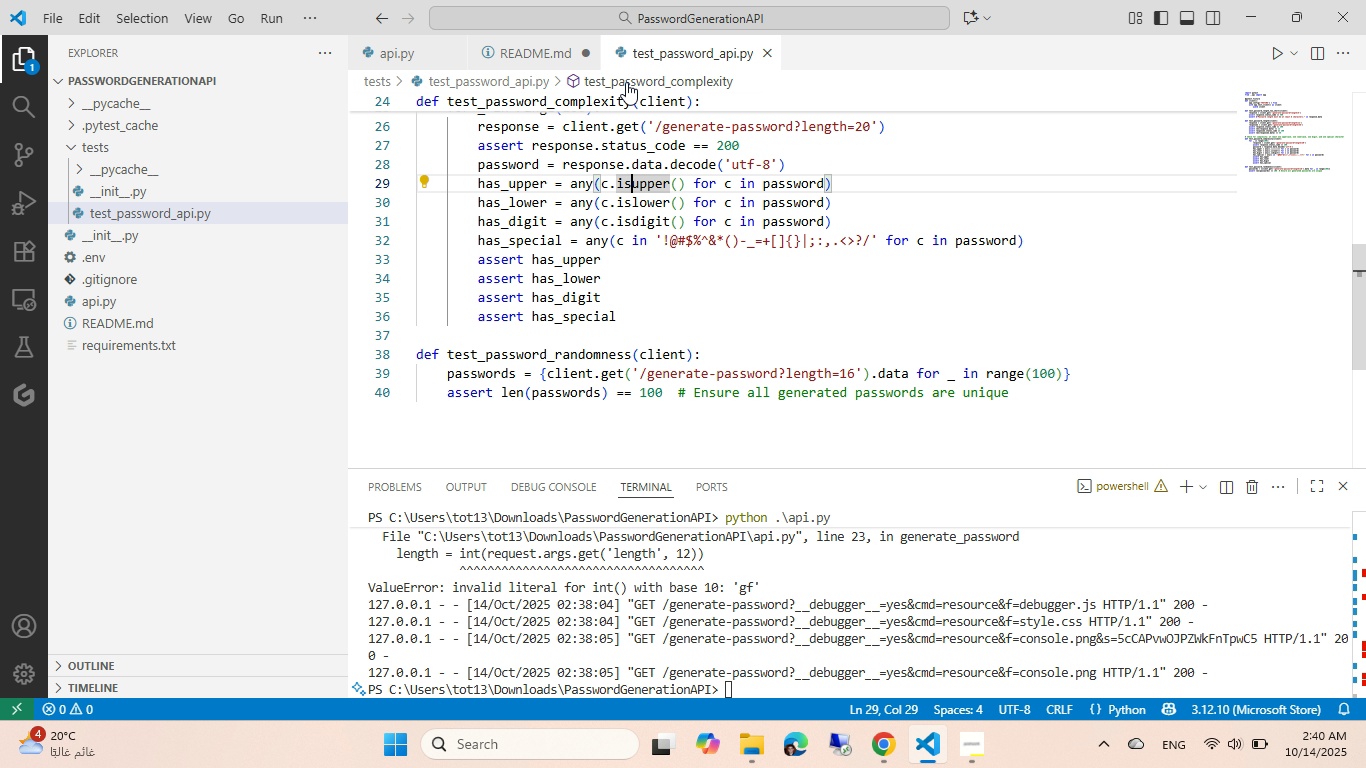 
left_click([524, 52])
 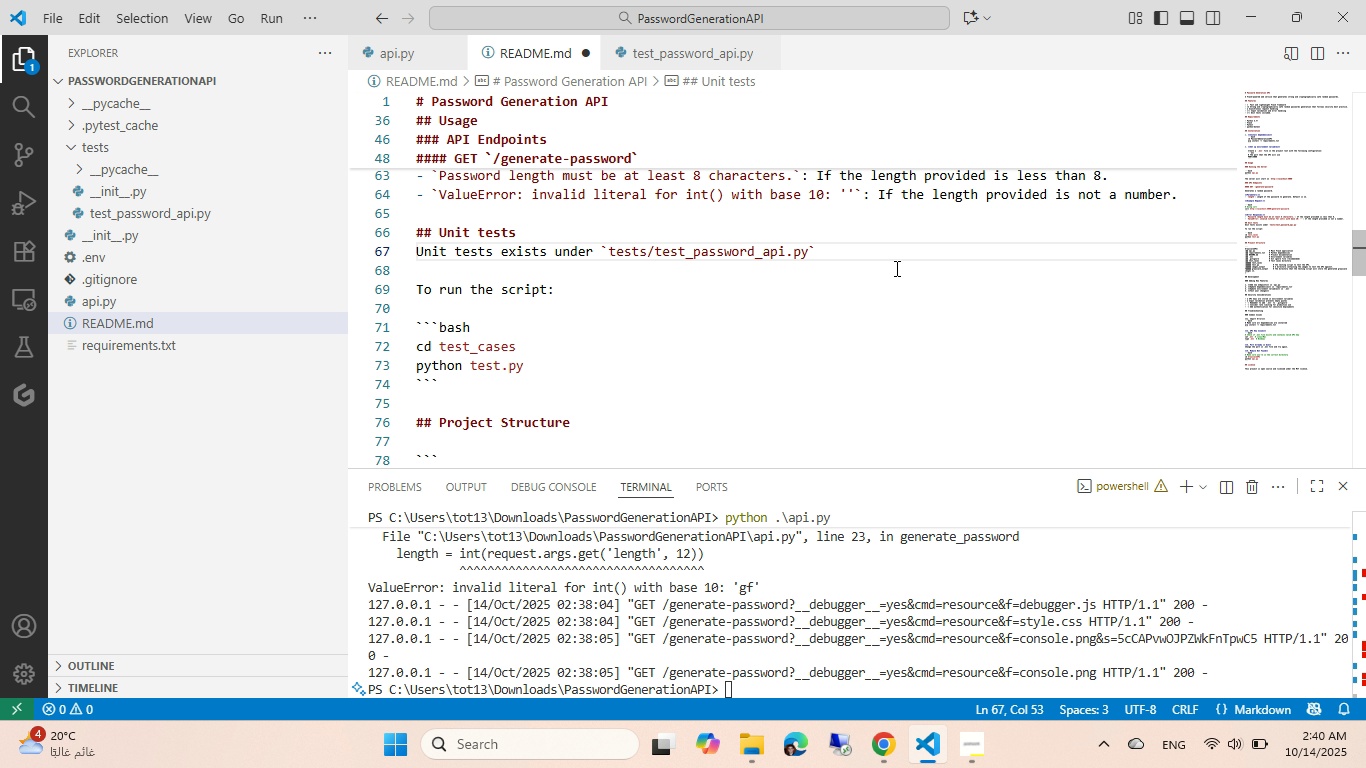 
type(, which contains the following tests:)
 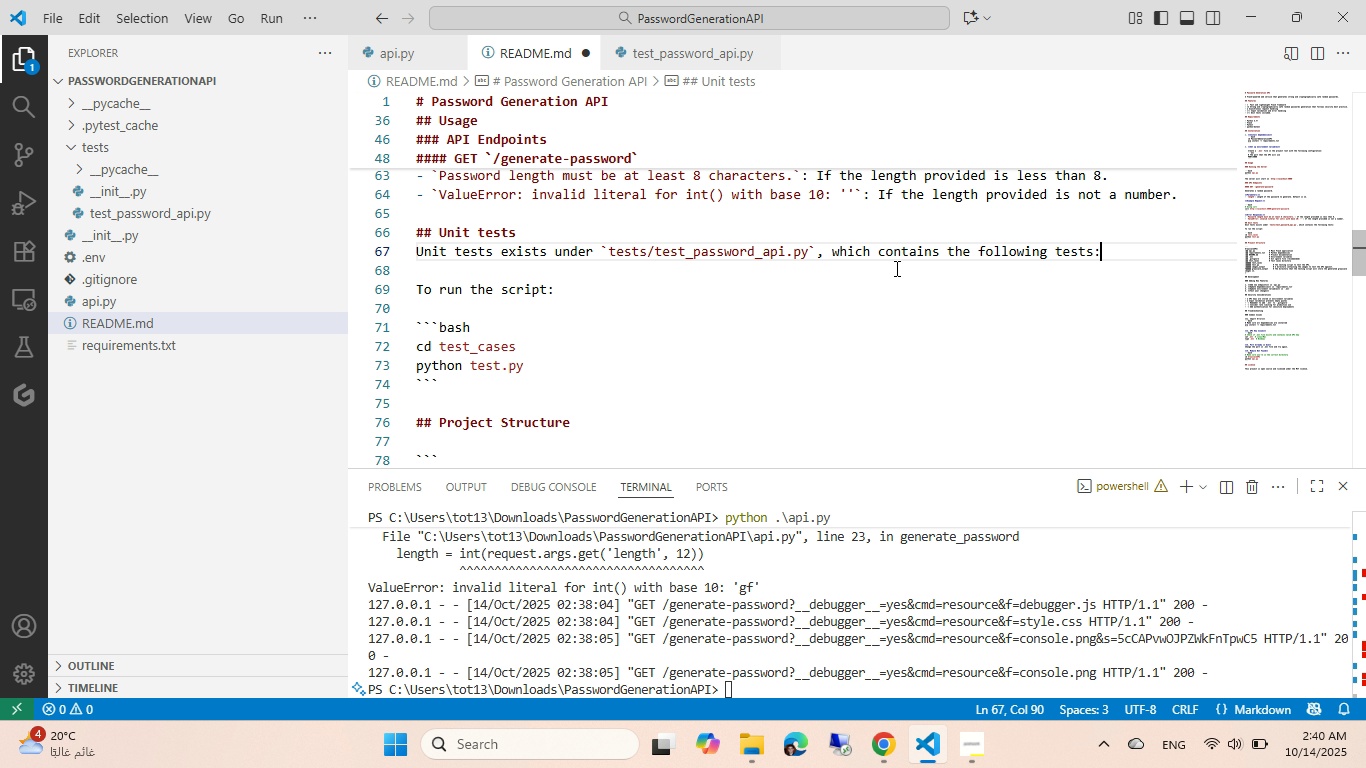 
key(Shift+Enter)
 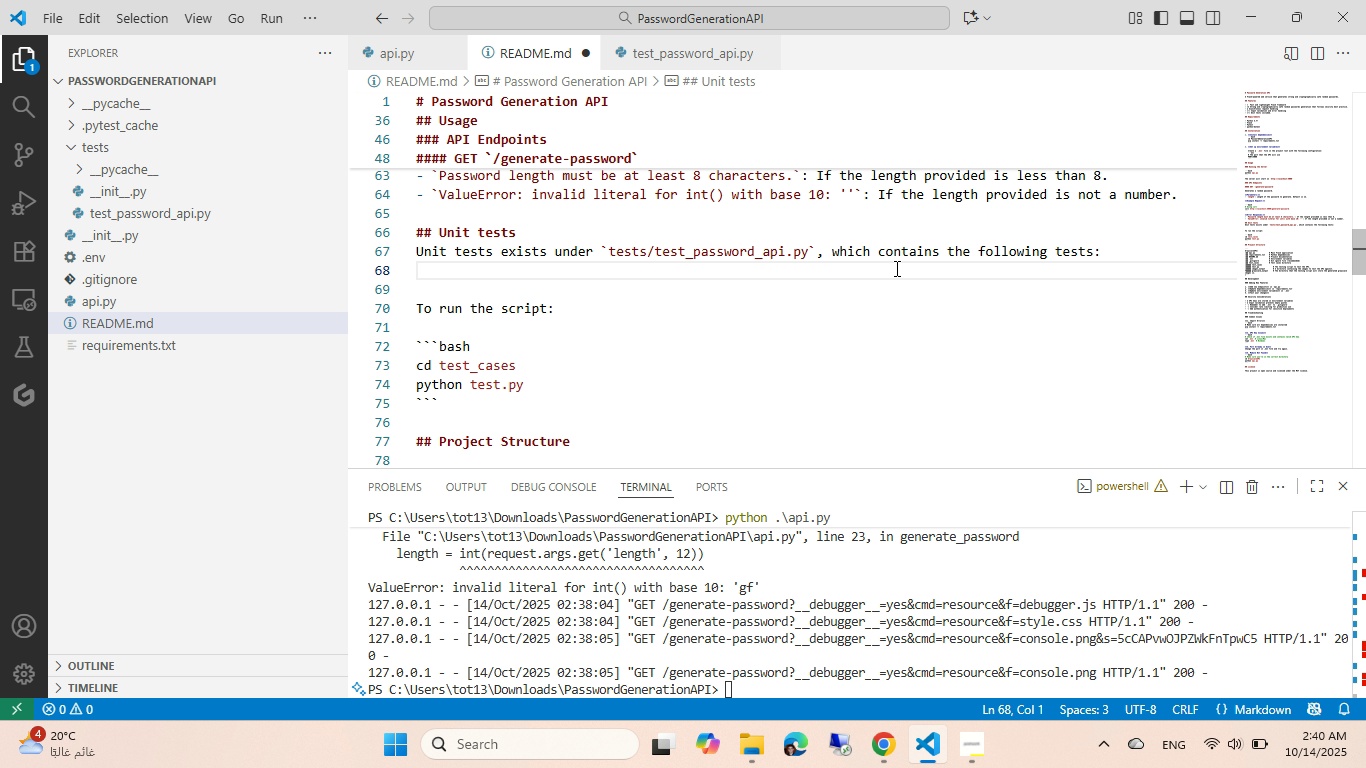 
key(Minus)
 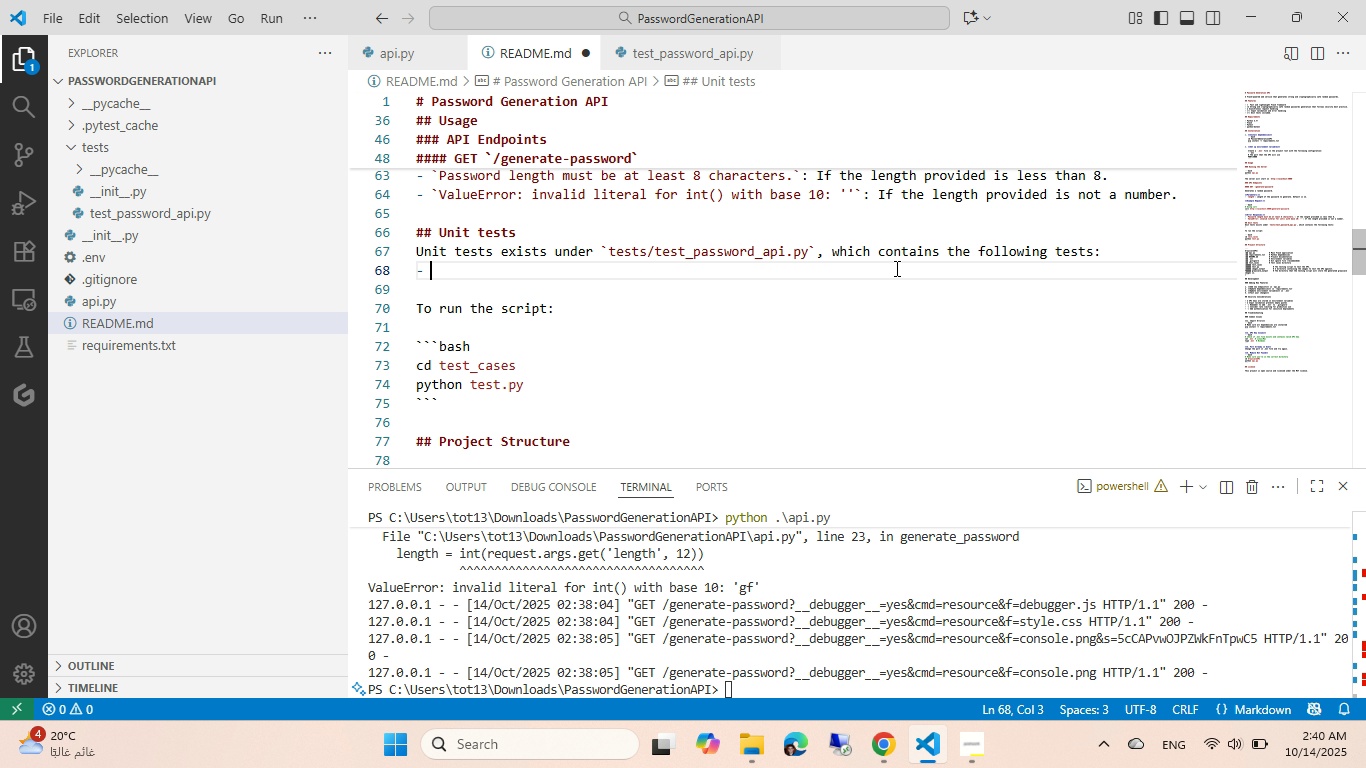 
key(Space)
 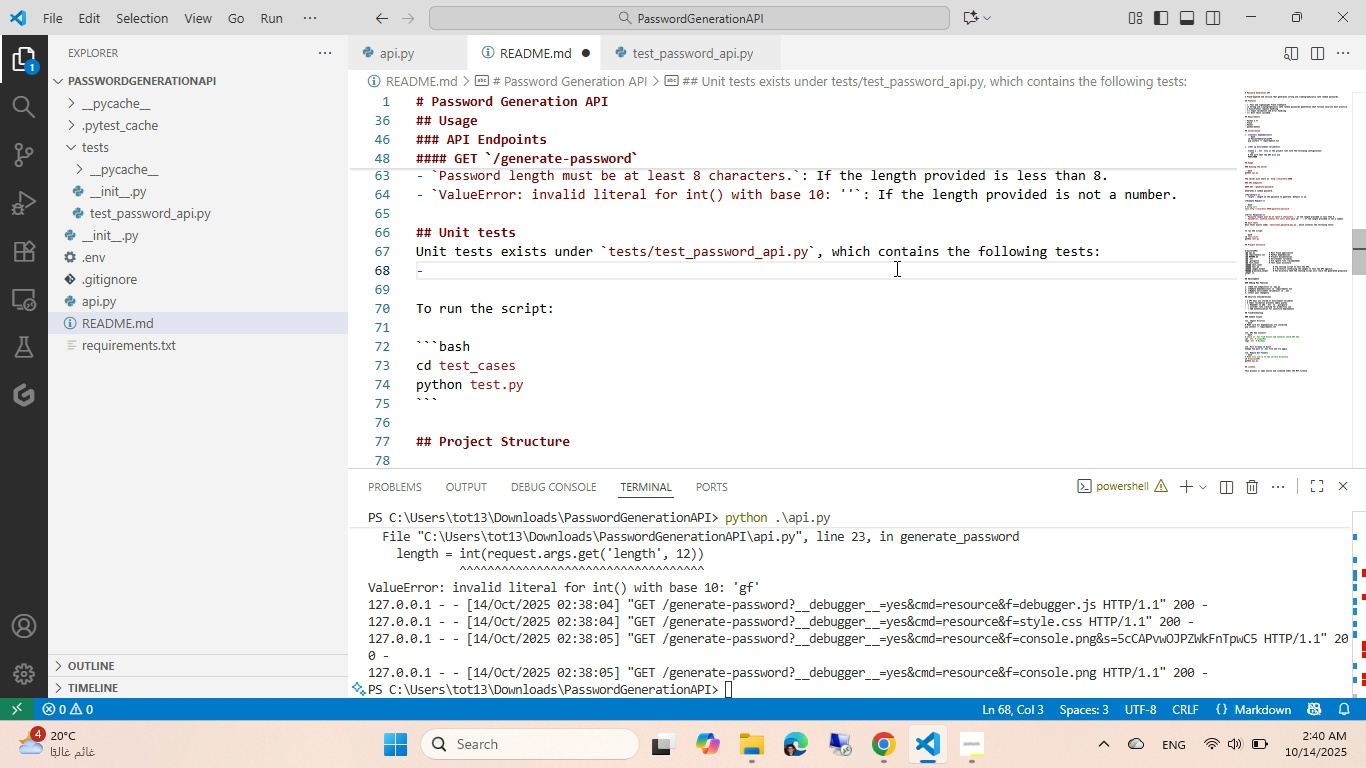 
key(Backquote)
 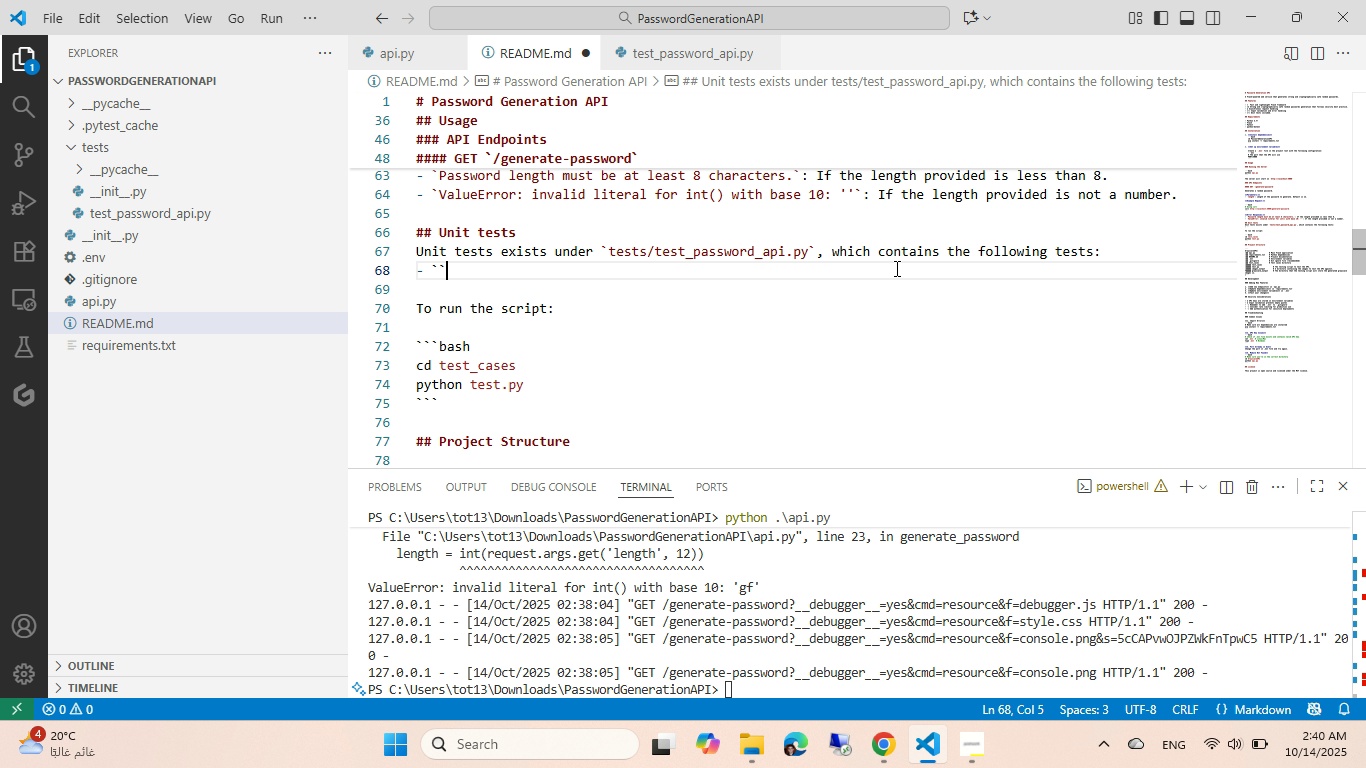 
key(Backquote)
 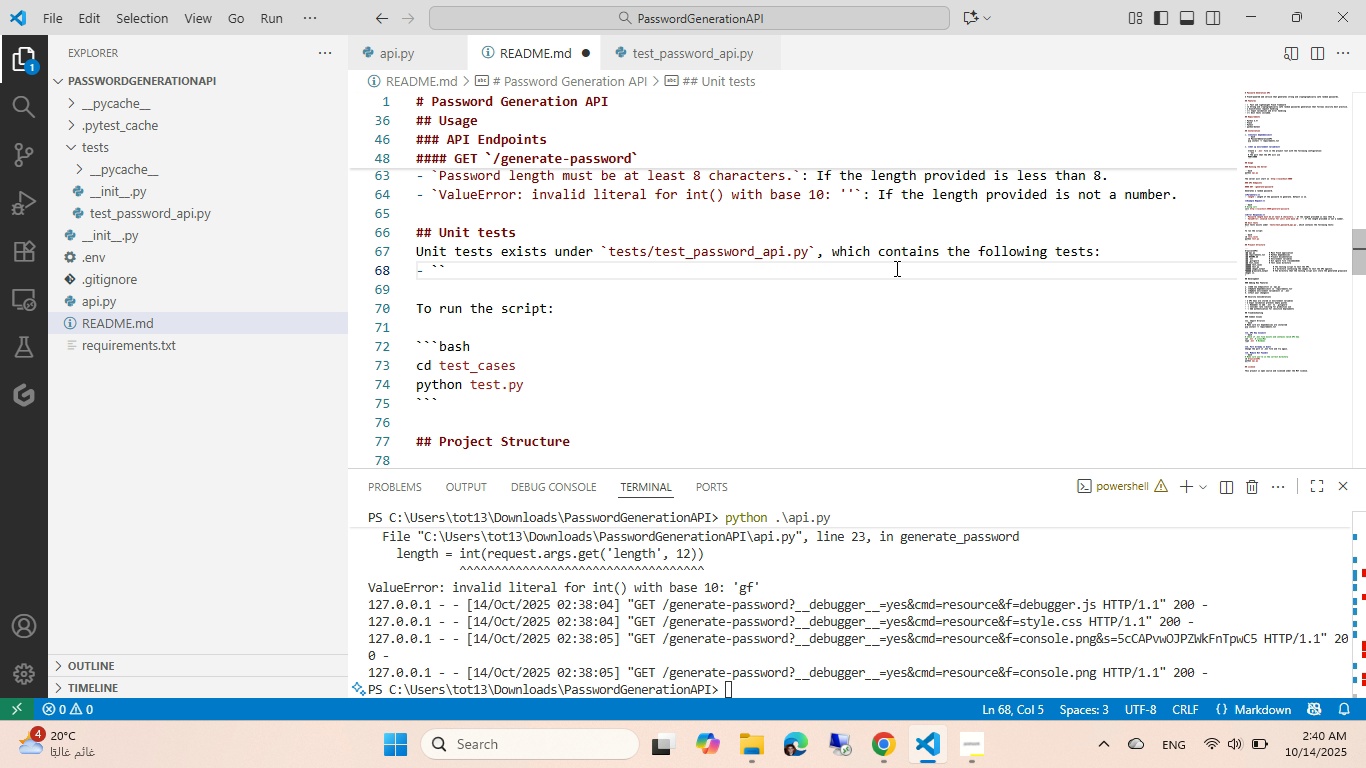 
key(ArrowLeft)
 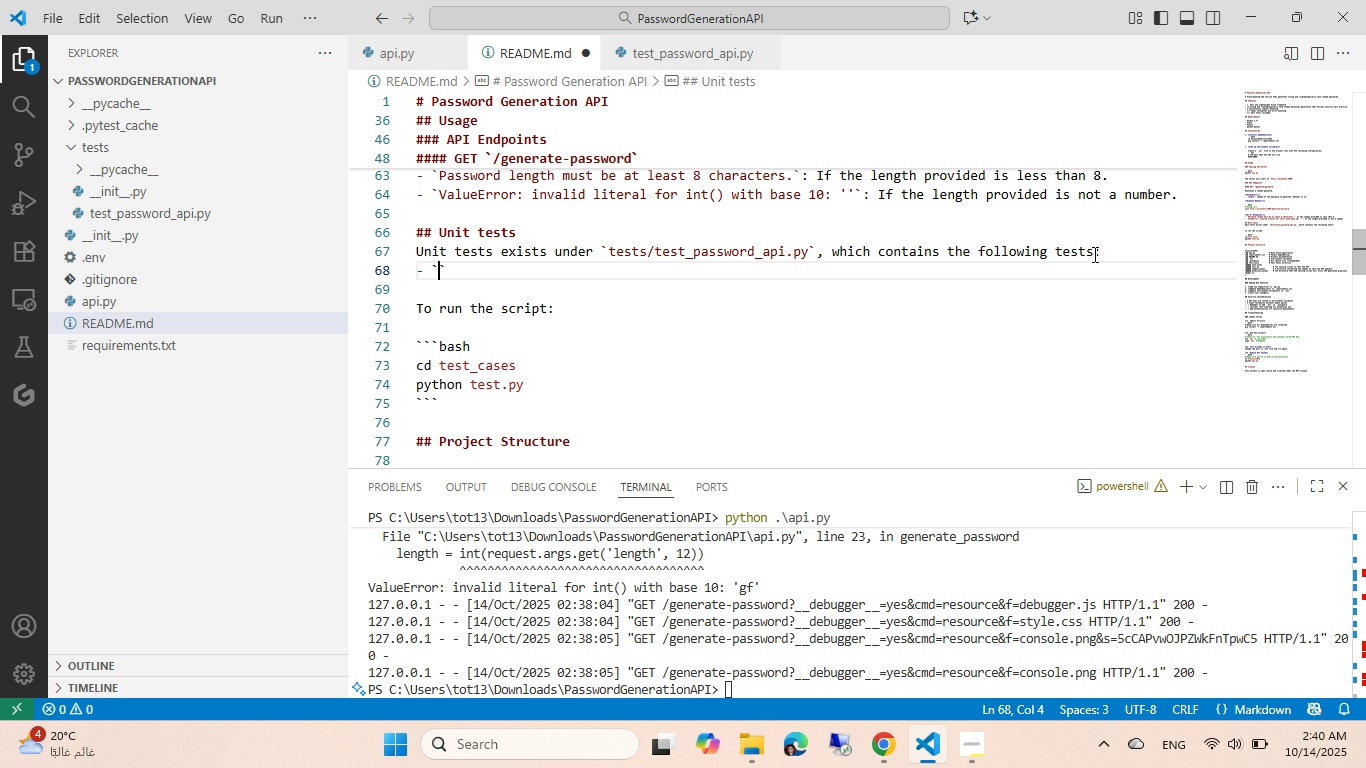 
left_click([1085, 247])
 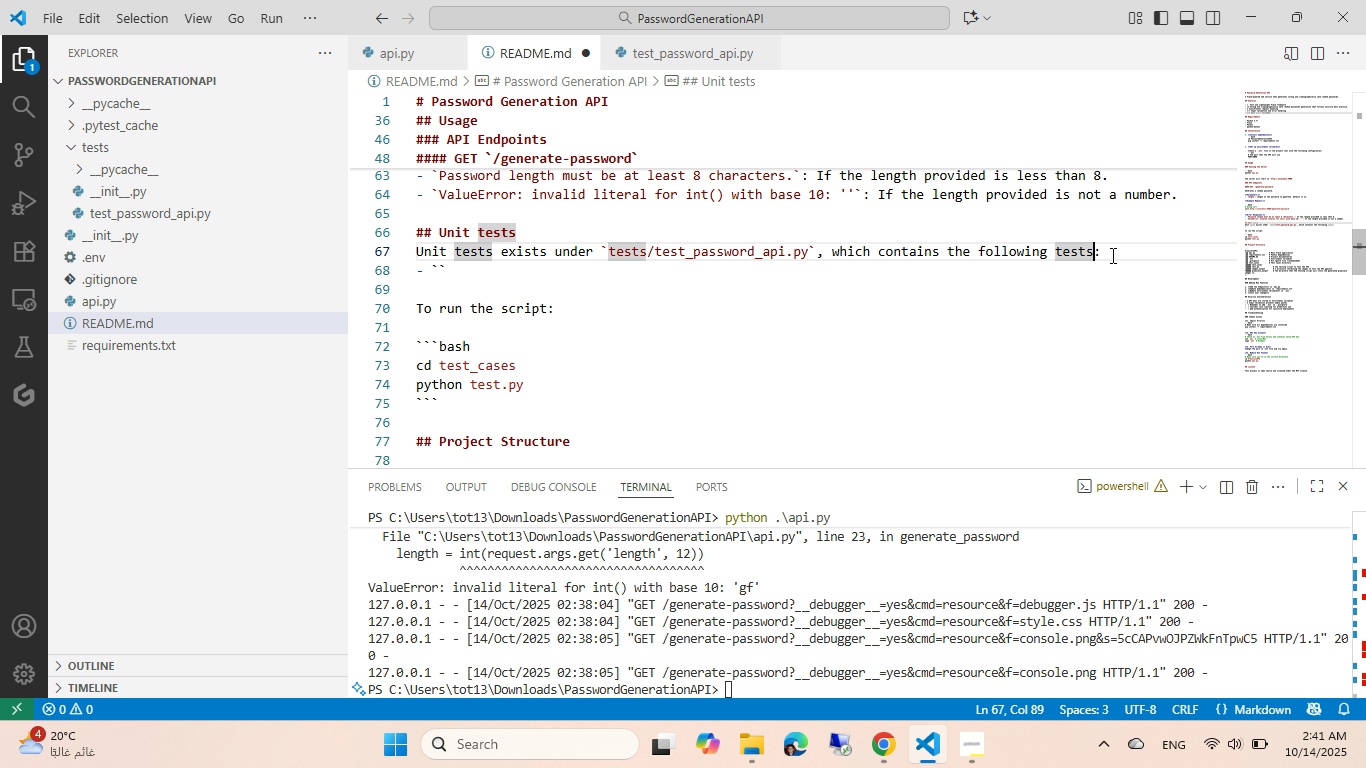 
key(ArrowRight)
 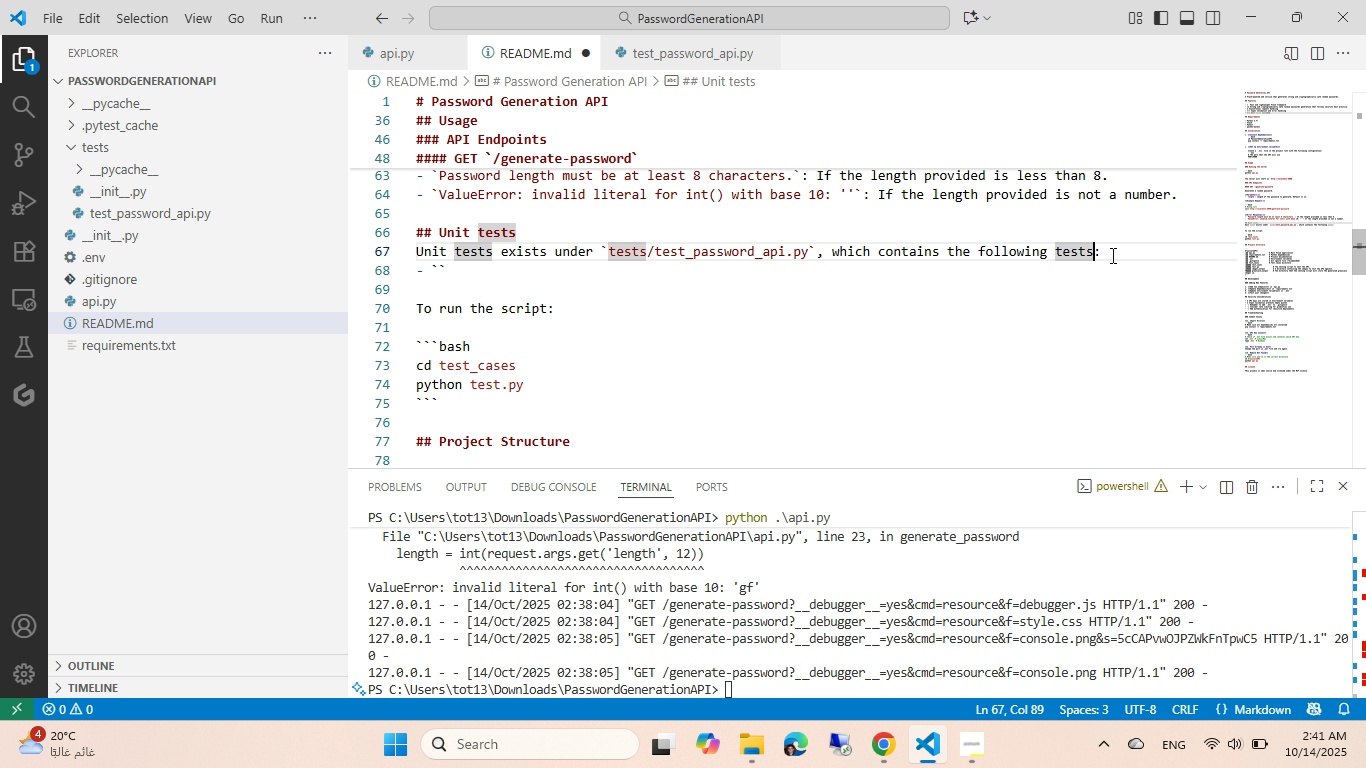 
key(Backspace)
type( fnctions)
 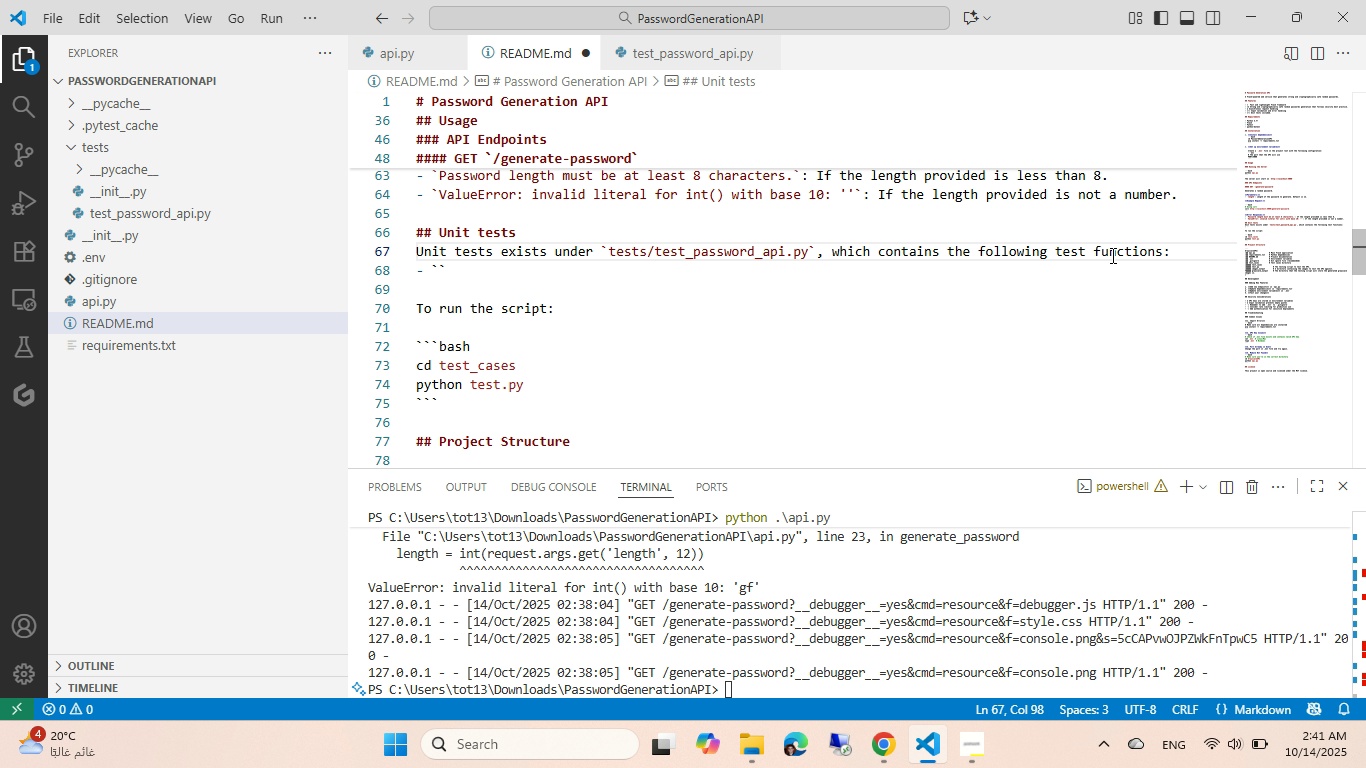 
hold_key(key=U, duration=0.4)
 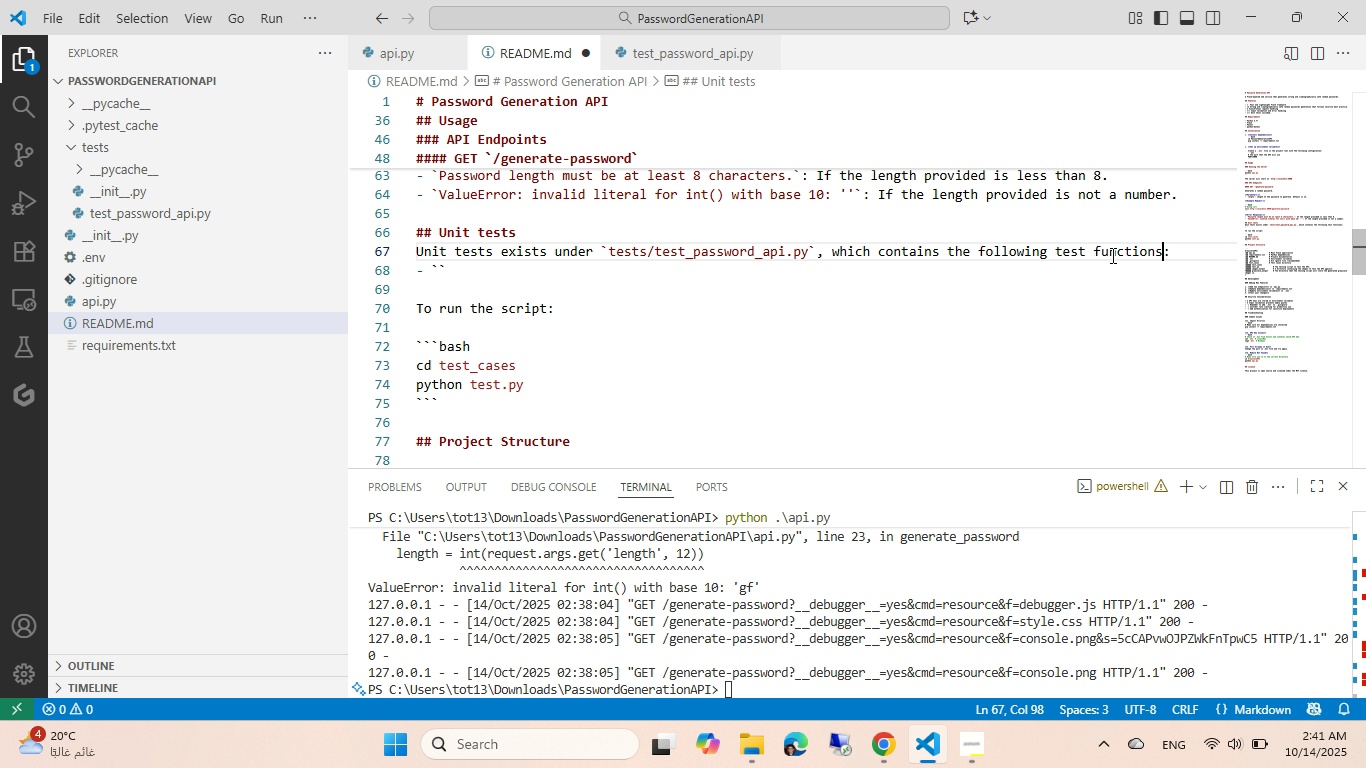 
key(ArrowDown)
 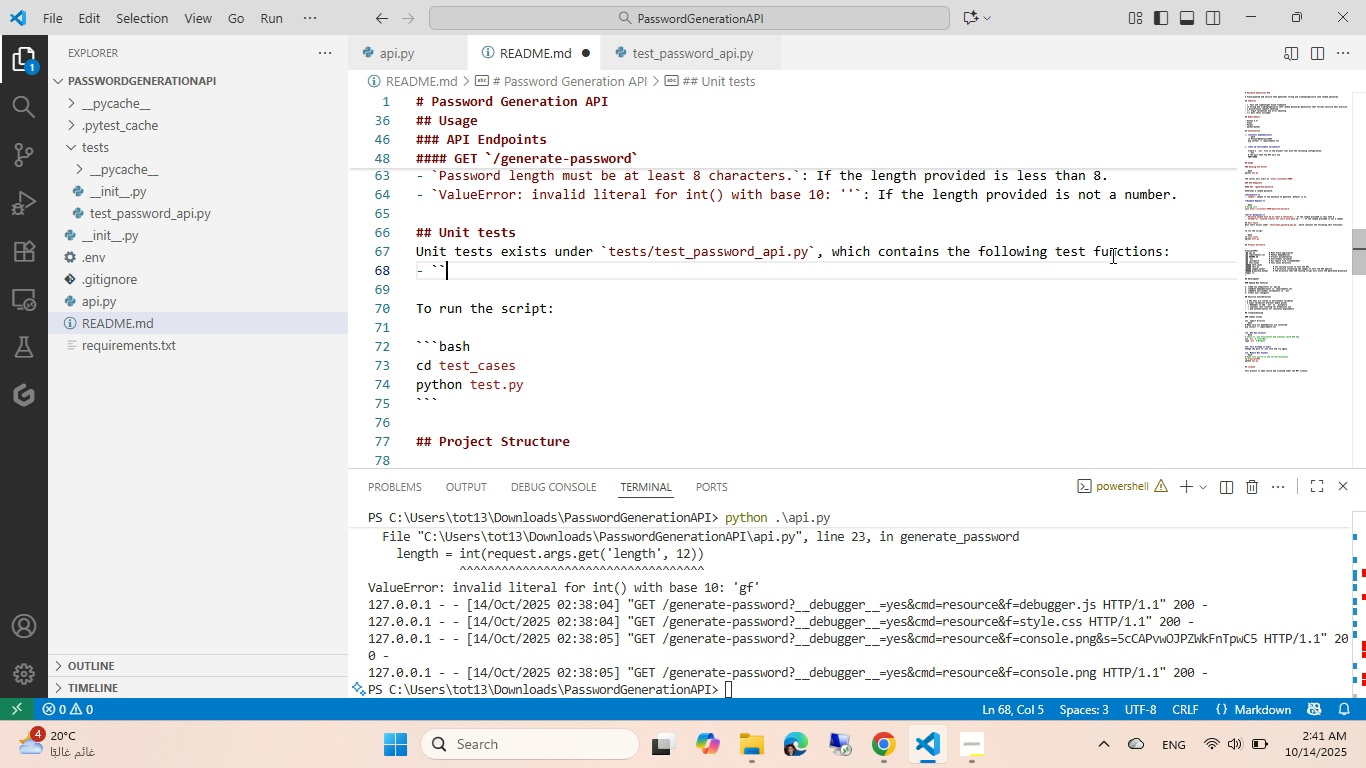 
key(ArrowLeft)
 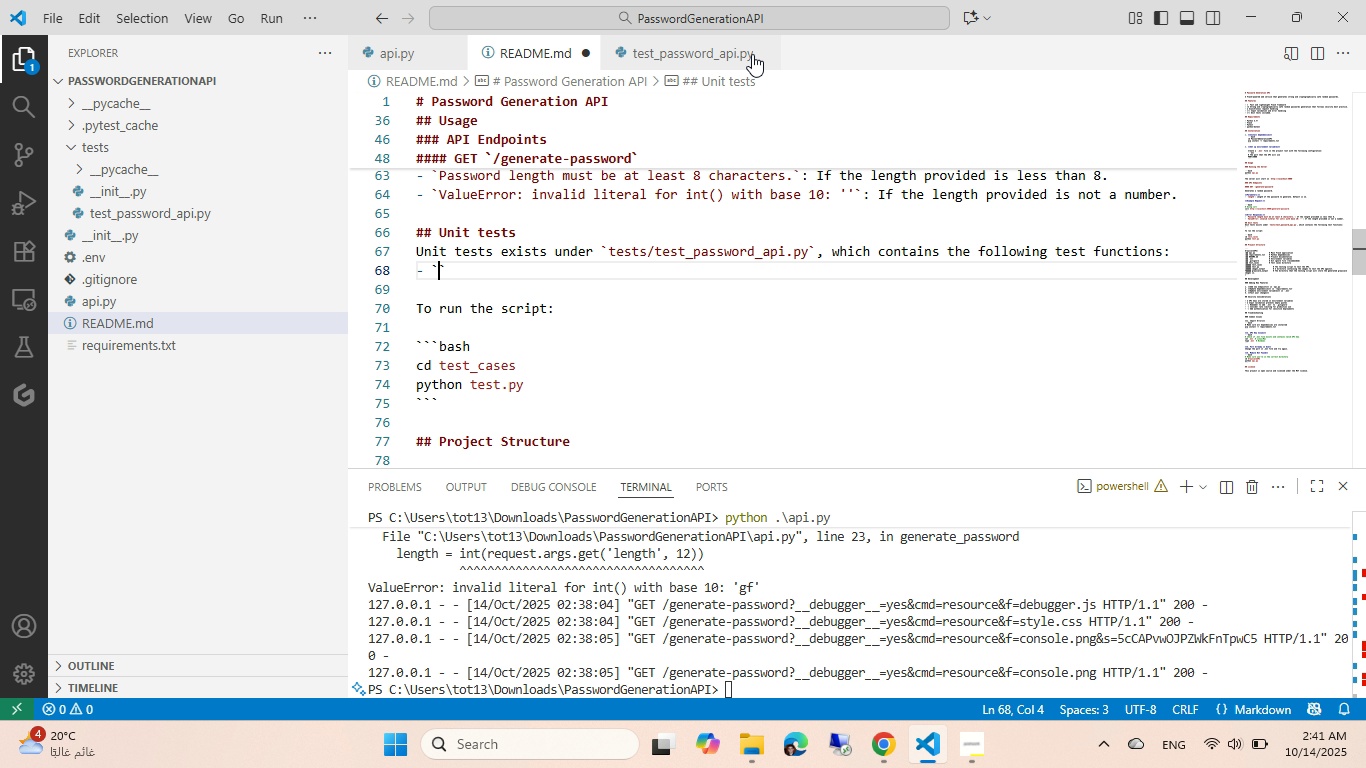 
left_click([676, 46])
 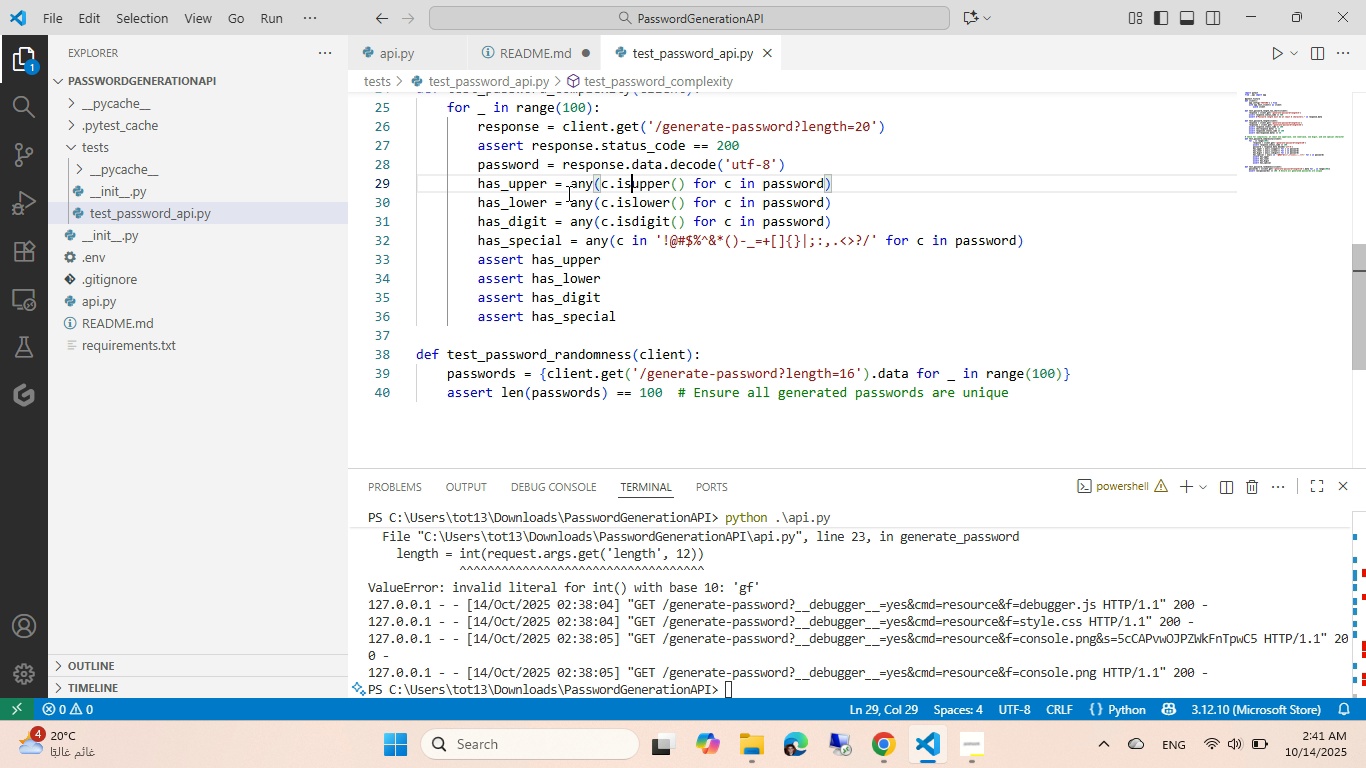 
scroll: coordinate [567, 193], scroll_direction: up, amount: 10.0
 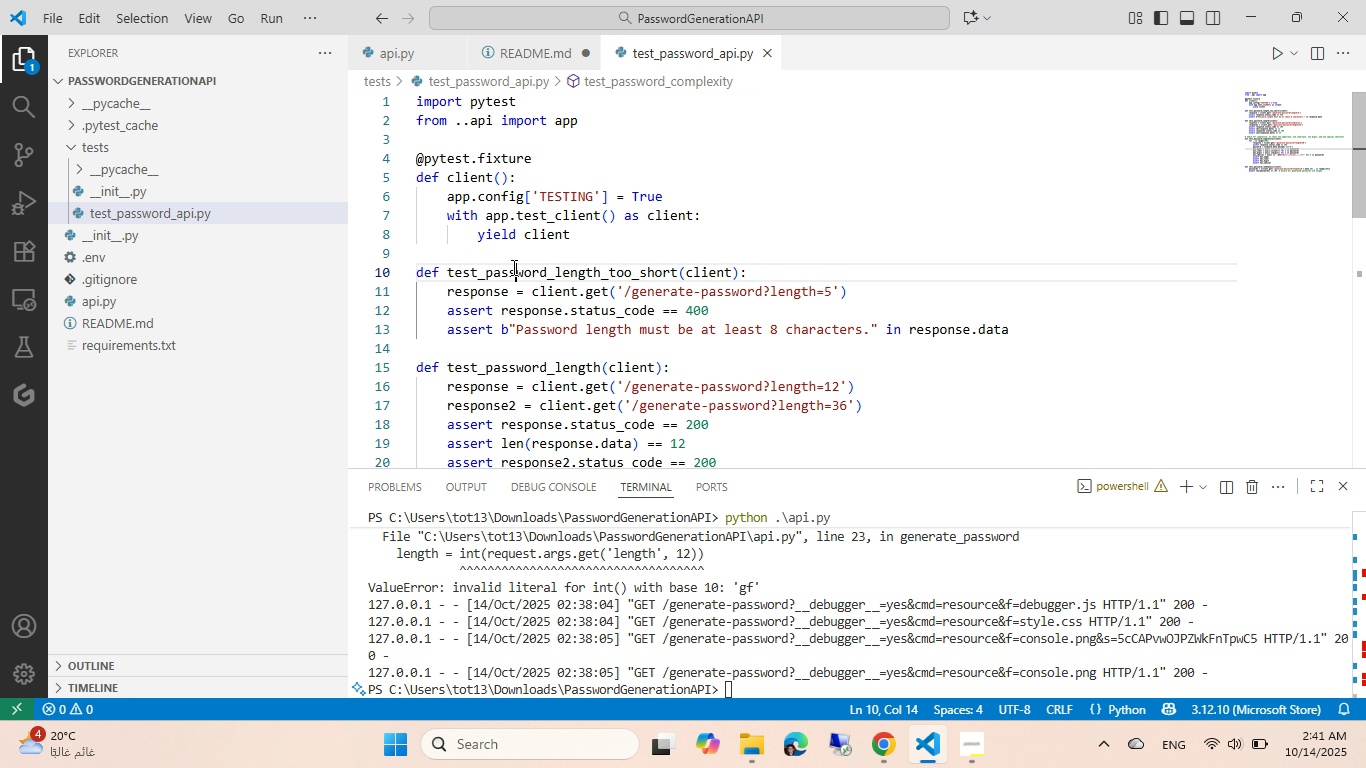 
double_click([512, 267])
 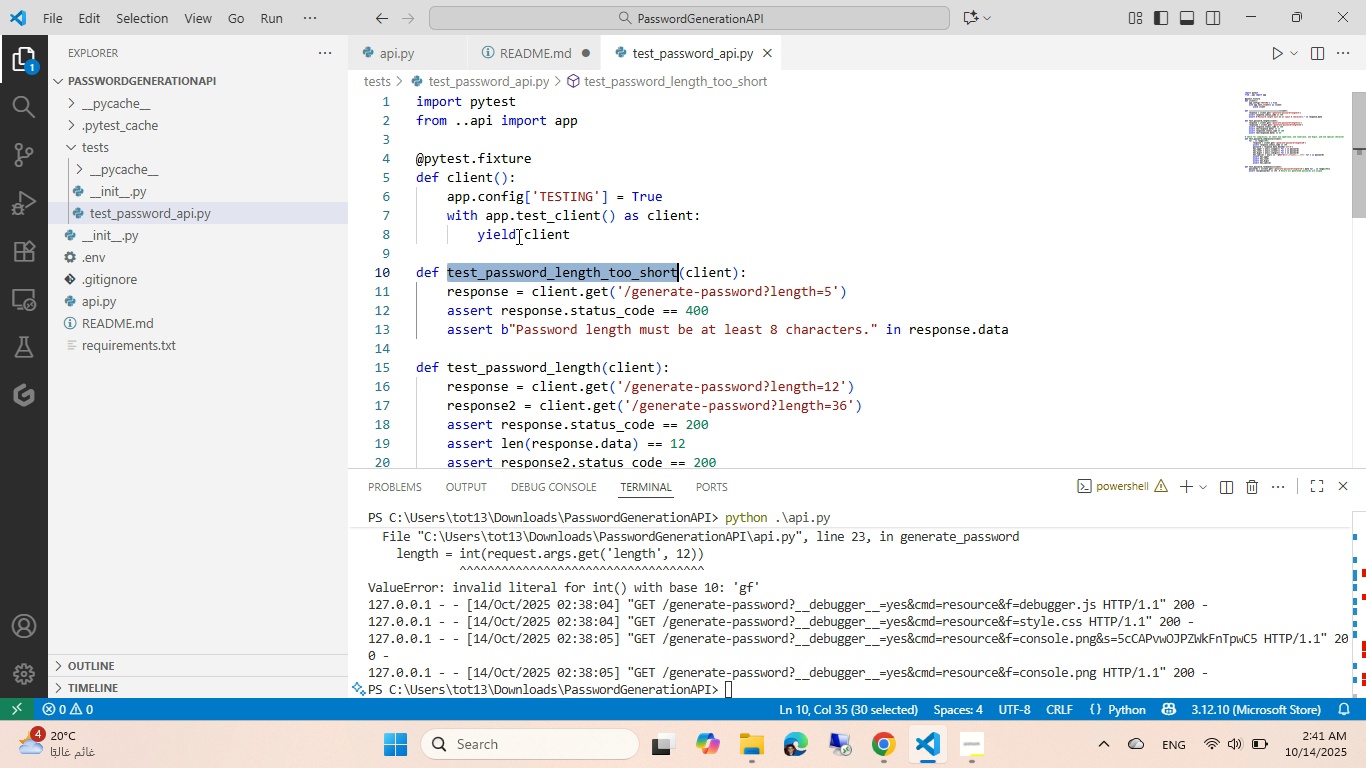 
key(Control+ControlLeft)
 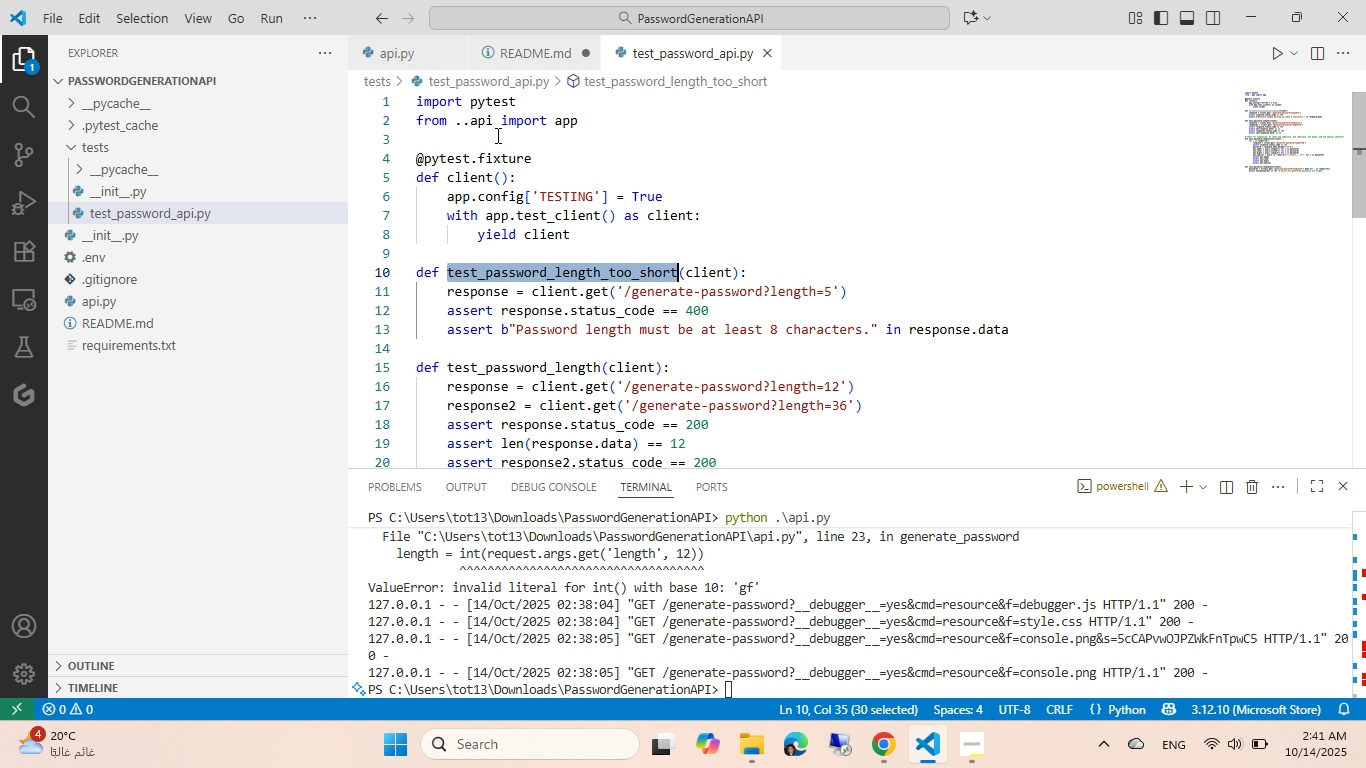 
key(C)
 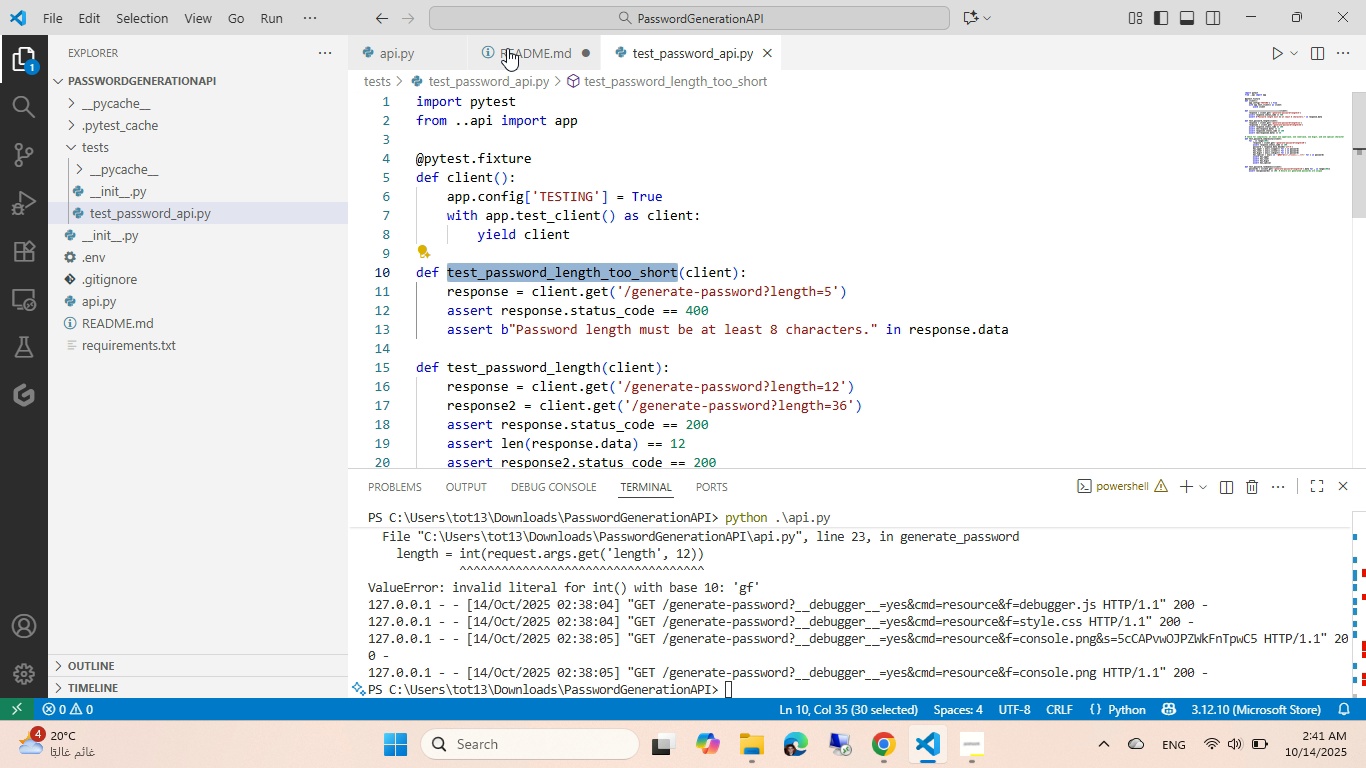 
left_click([507, 48])
 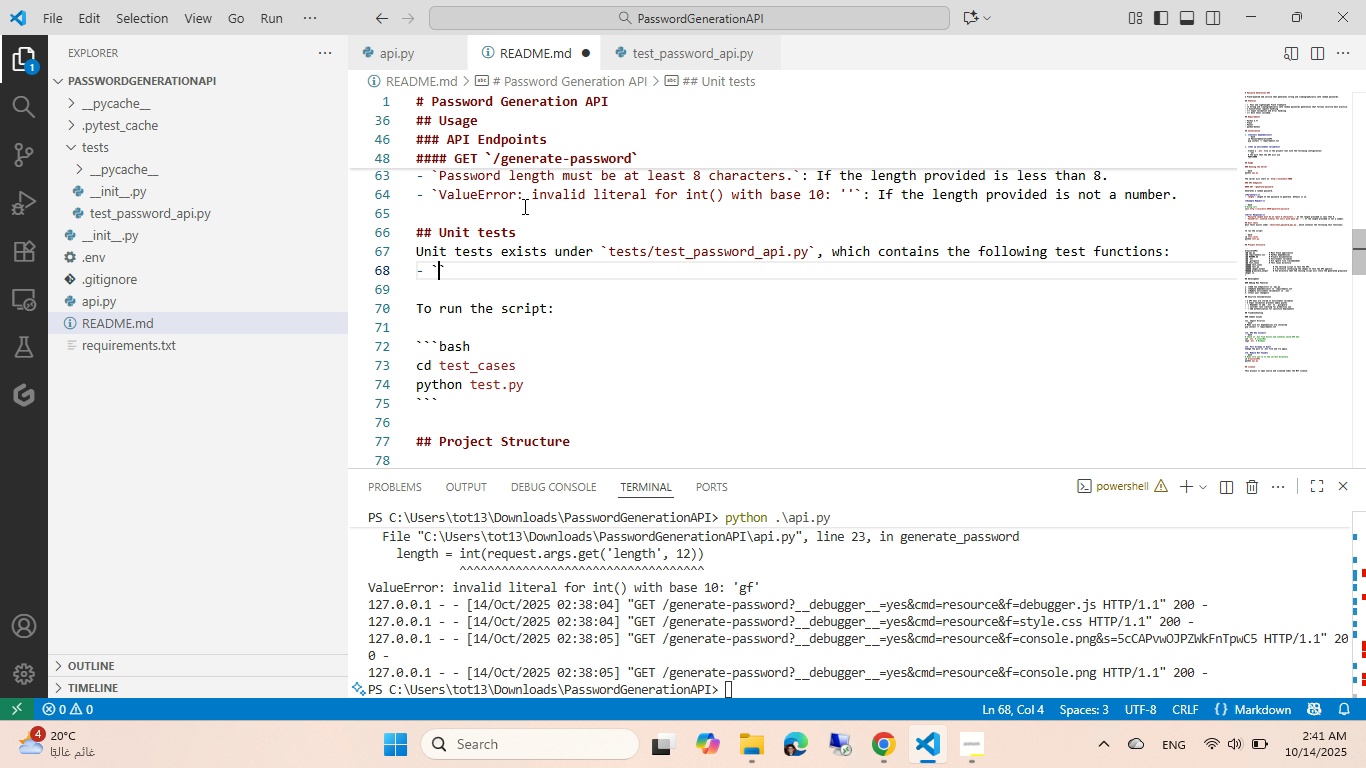 
key(Control+ControlLeft)
 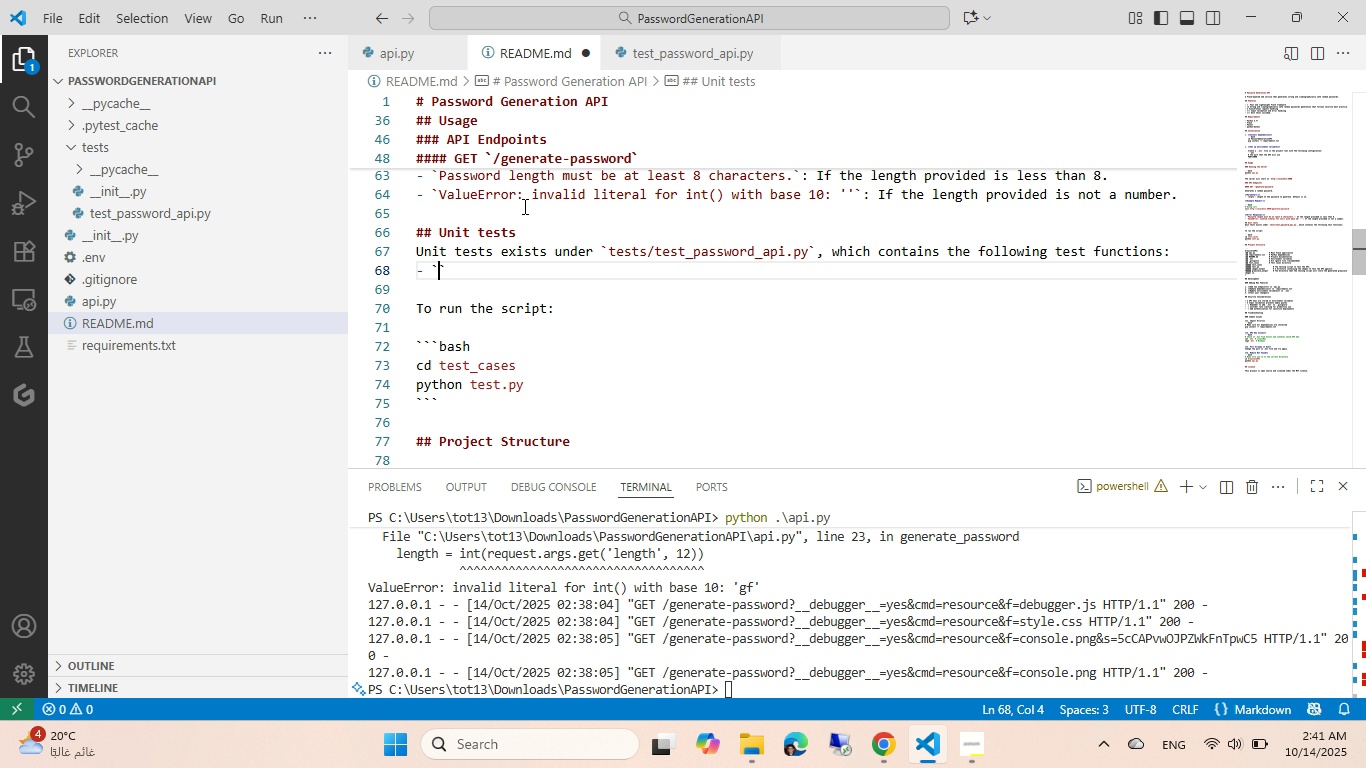 
key(Control+V)
 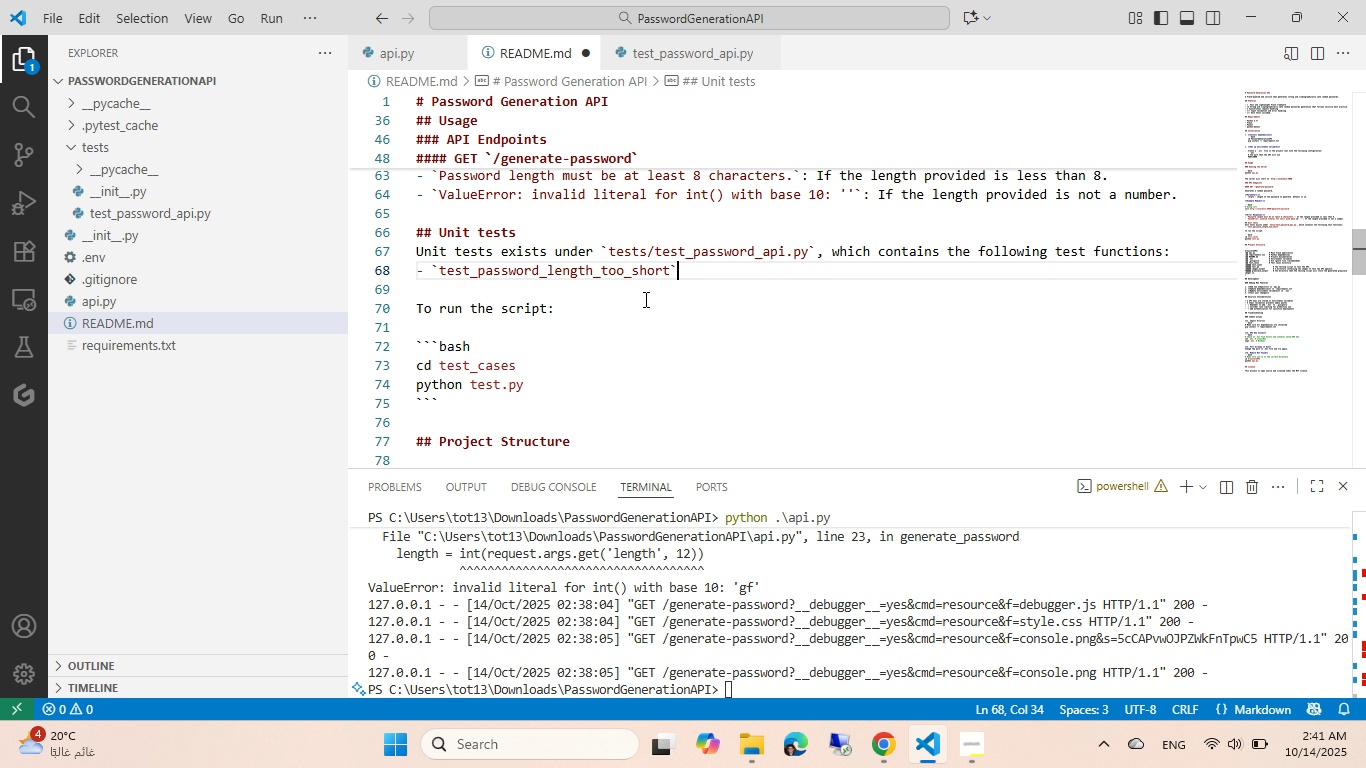 
key(Control+ArrowRight)
 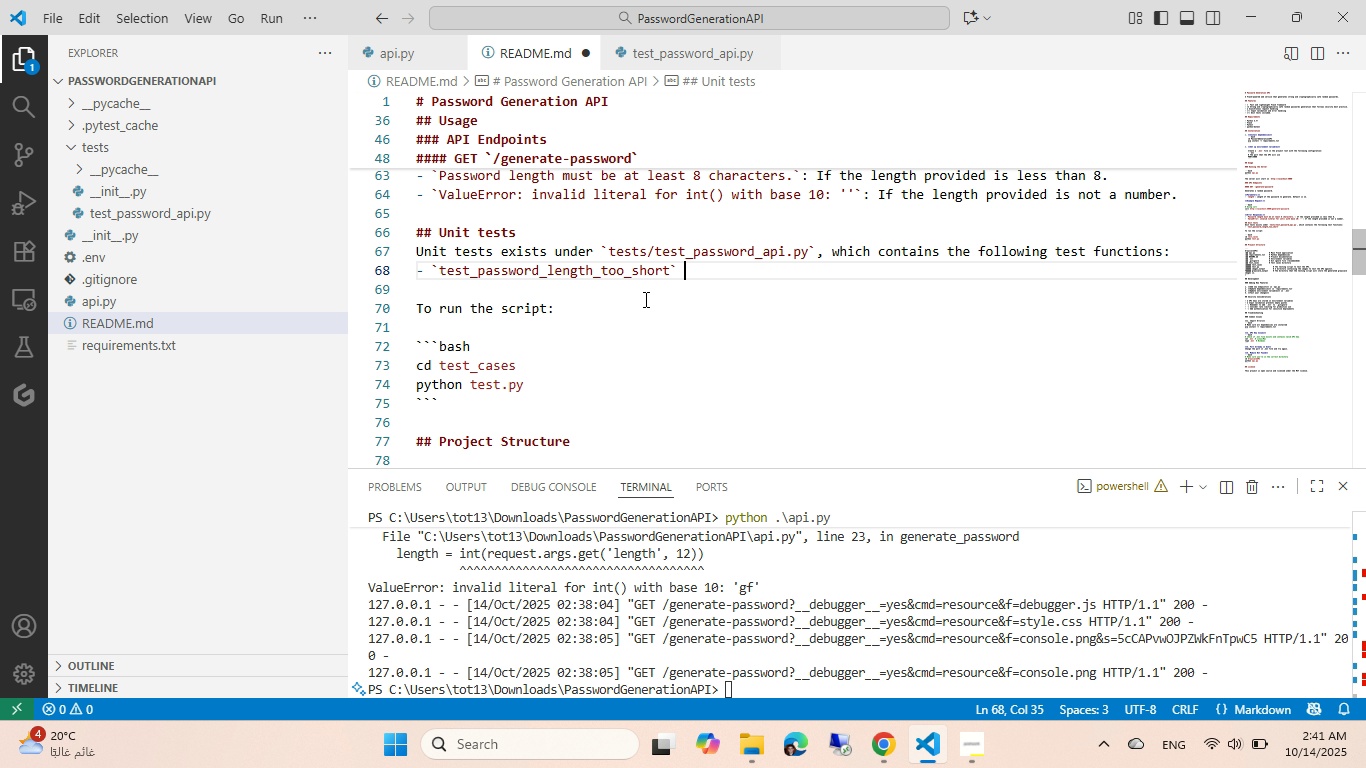 
type( )
key(Backspace)
type(: CE)
key(Backspace)
type(hecks )
 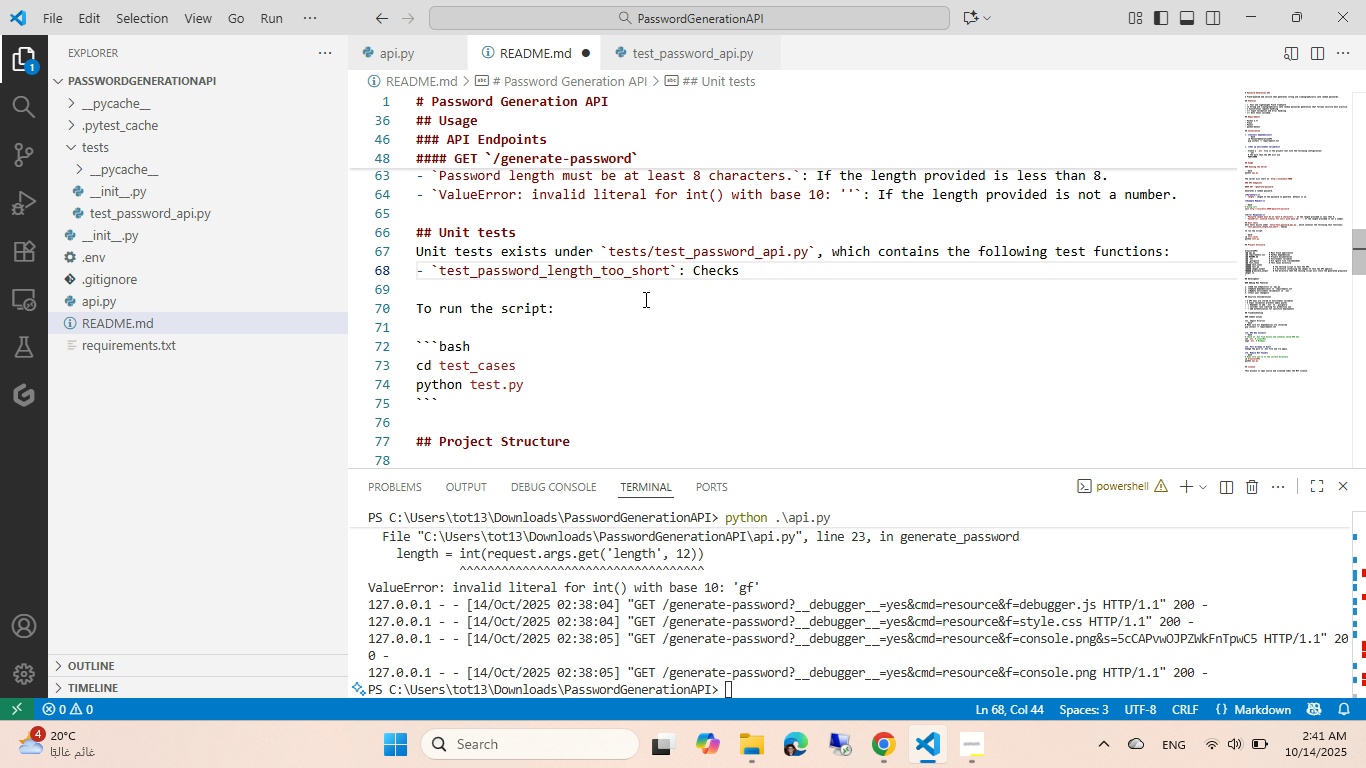 
key(Control+ControlLeft)
 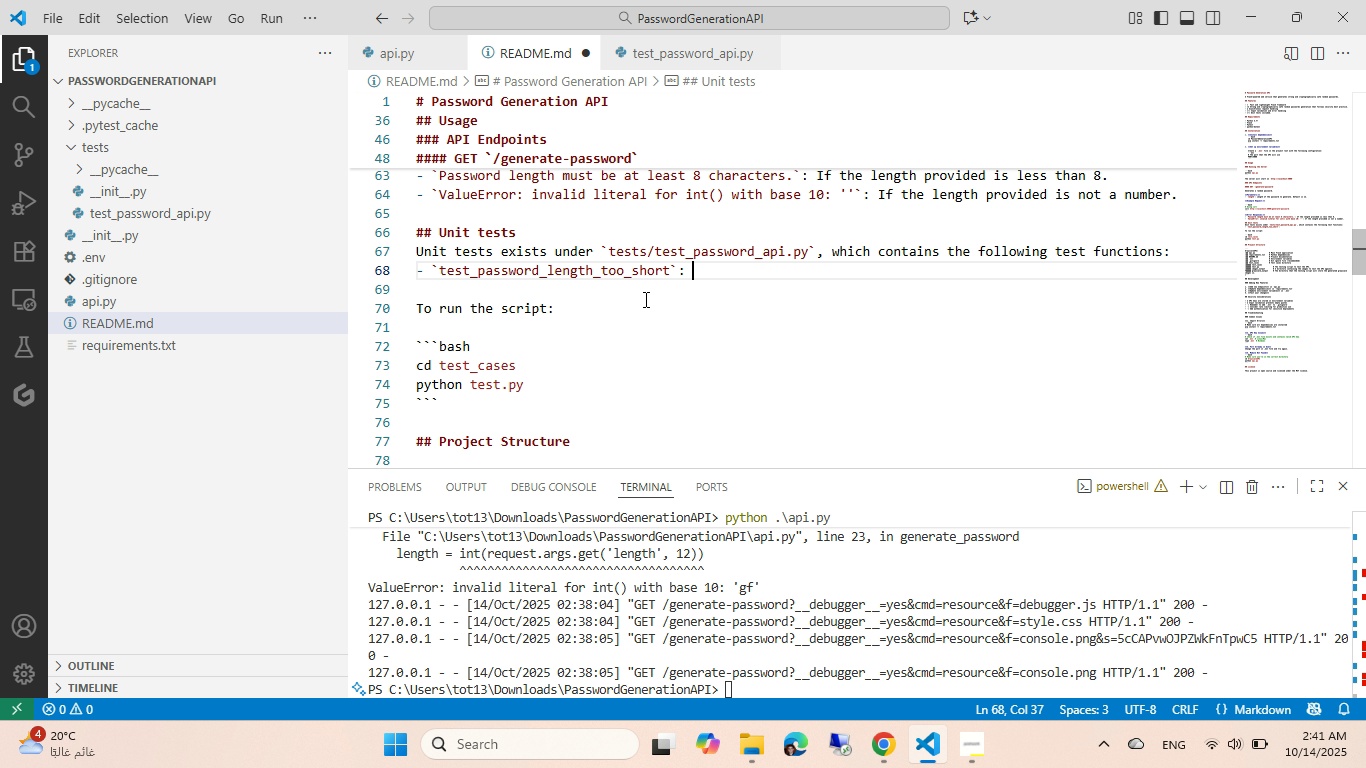 
key(Control+Backspace)
 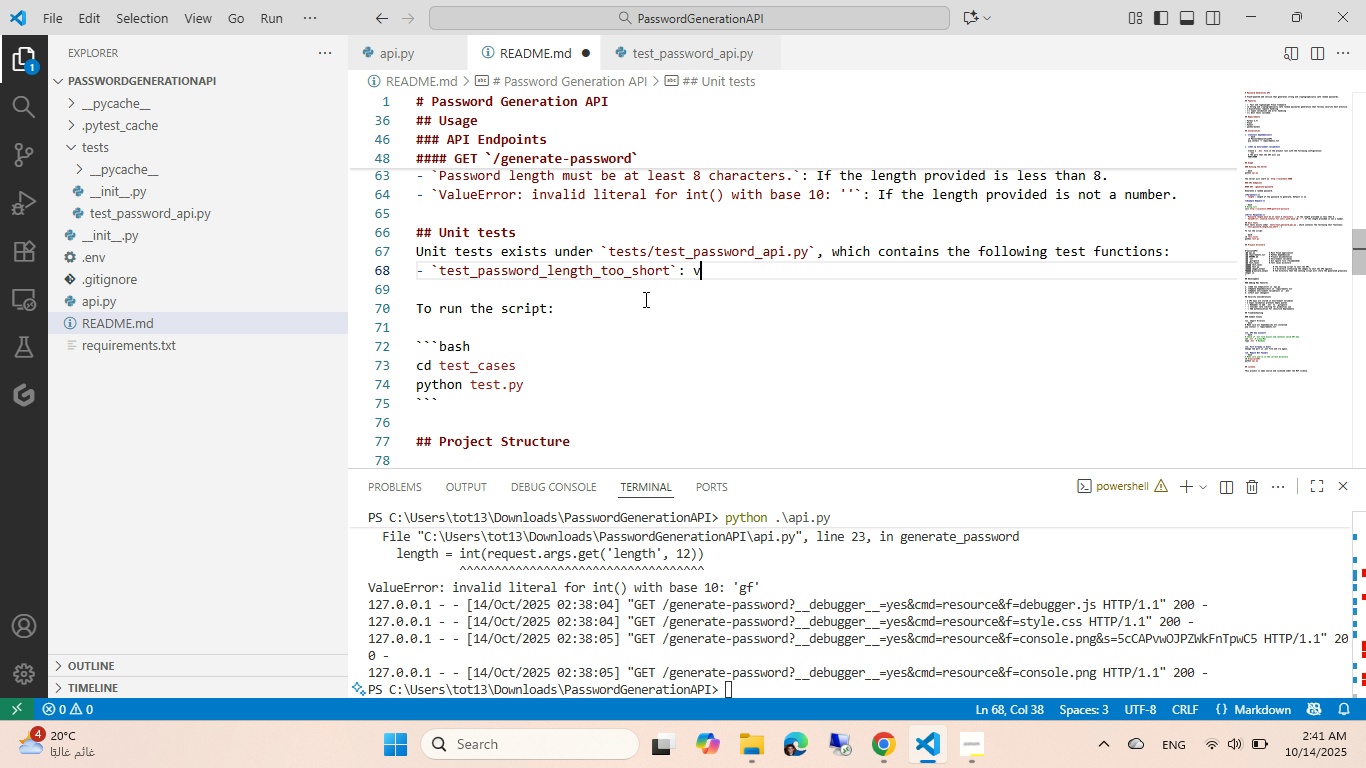 
key(Control+V)
 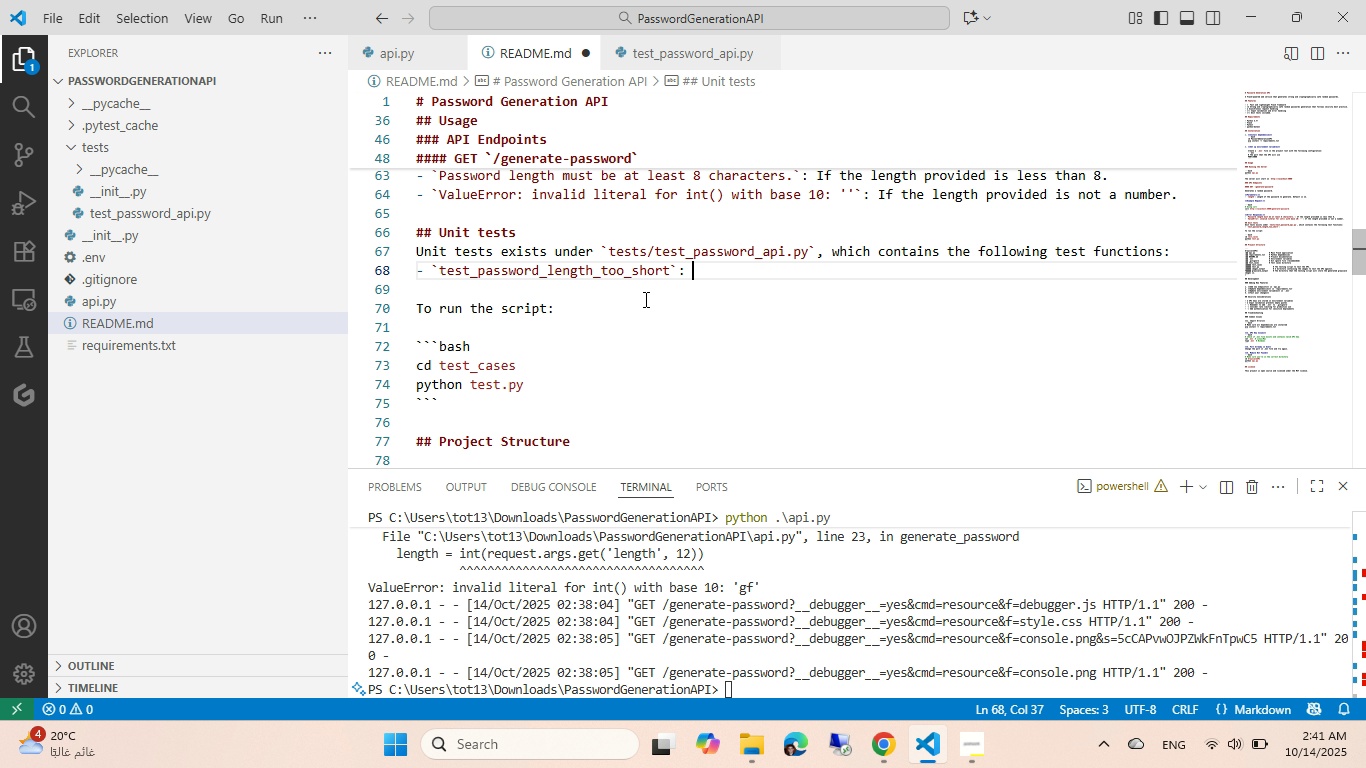 
key(Backspace)
type(Validates that the  wll return the ssword length short errro)
key(Backspace)
key(Backspace)
type(or if the lenh provie)
key(Backspace)
type(d)
 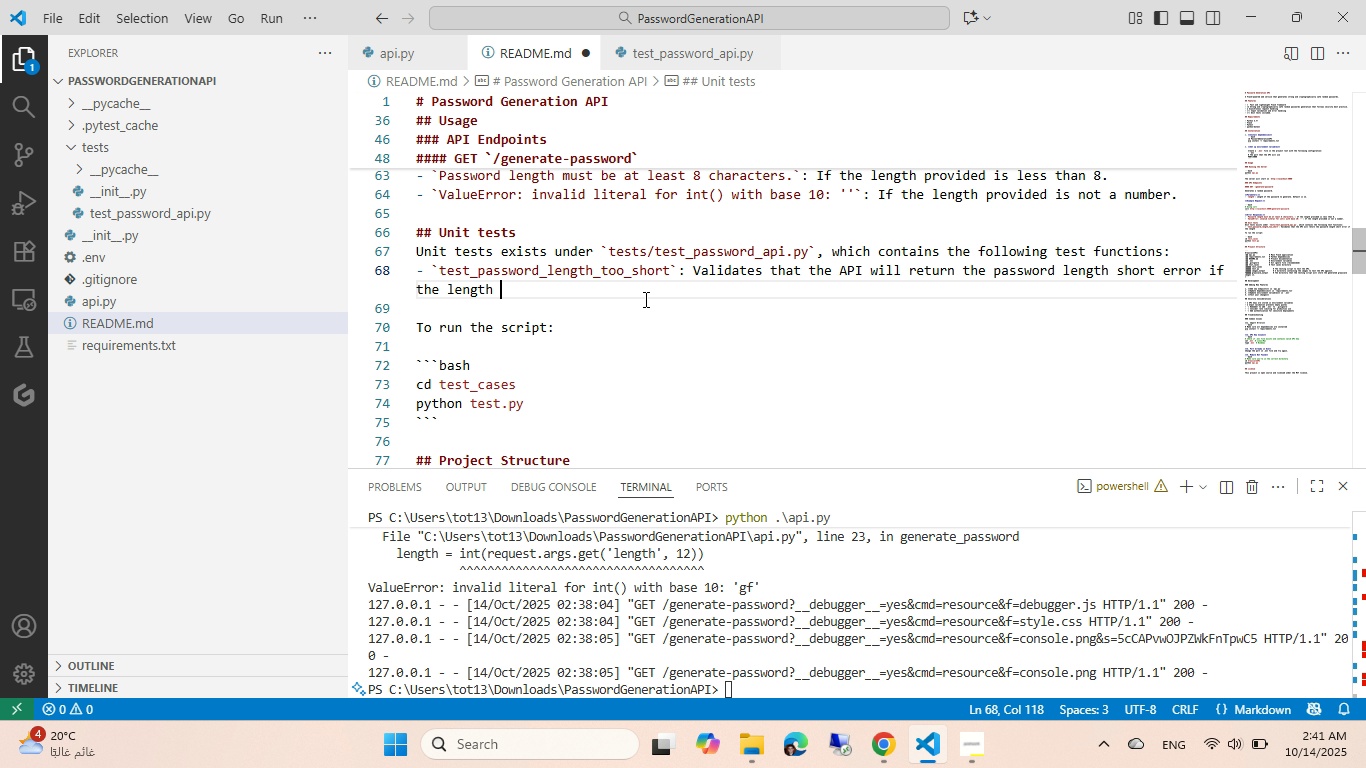 
 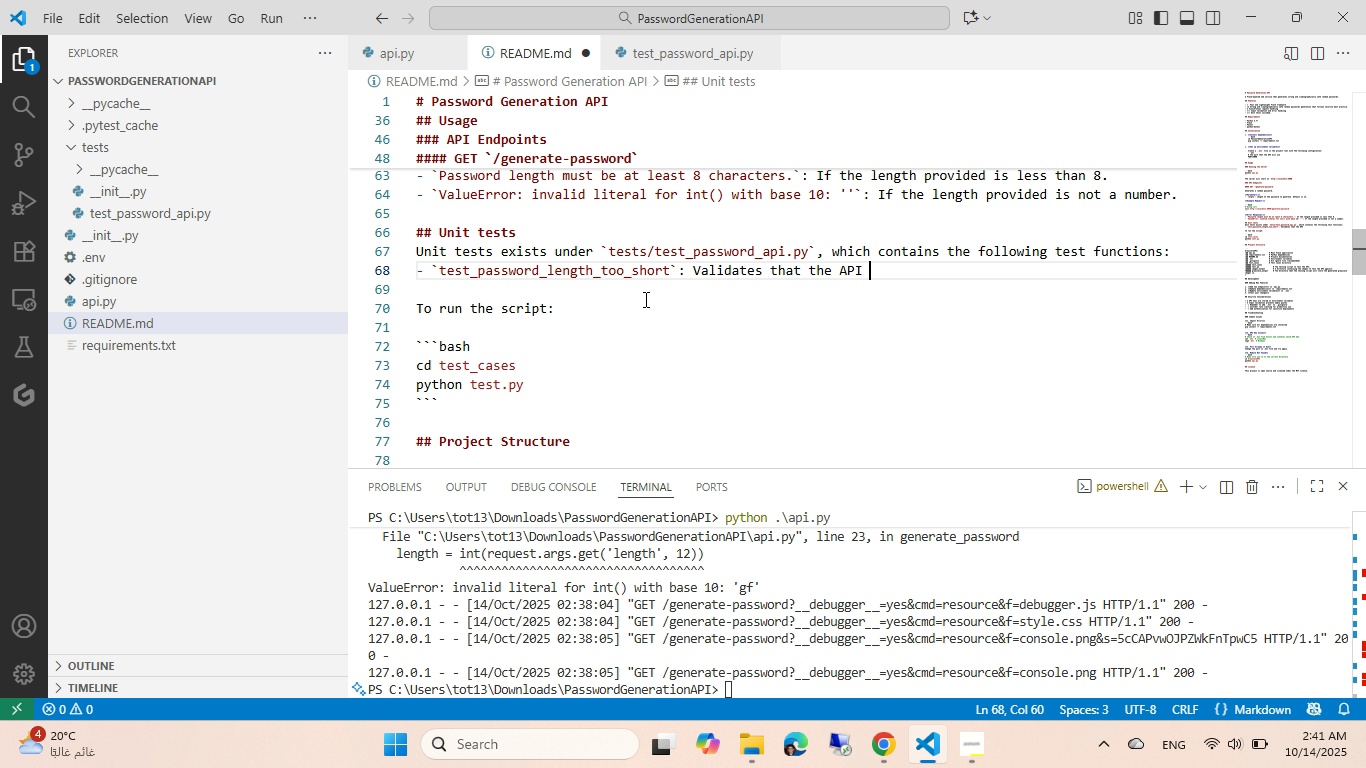 
hold_key(key=T, duration=7.23)
 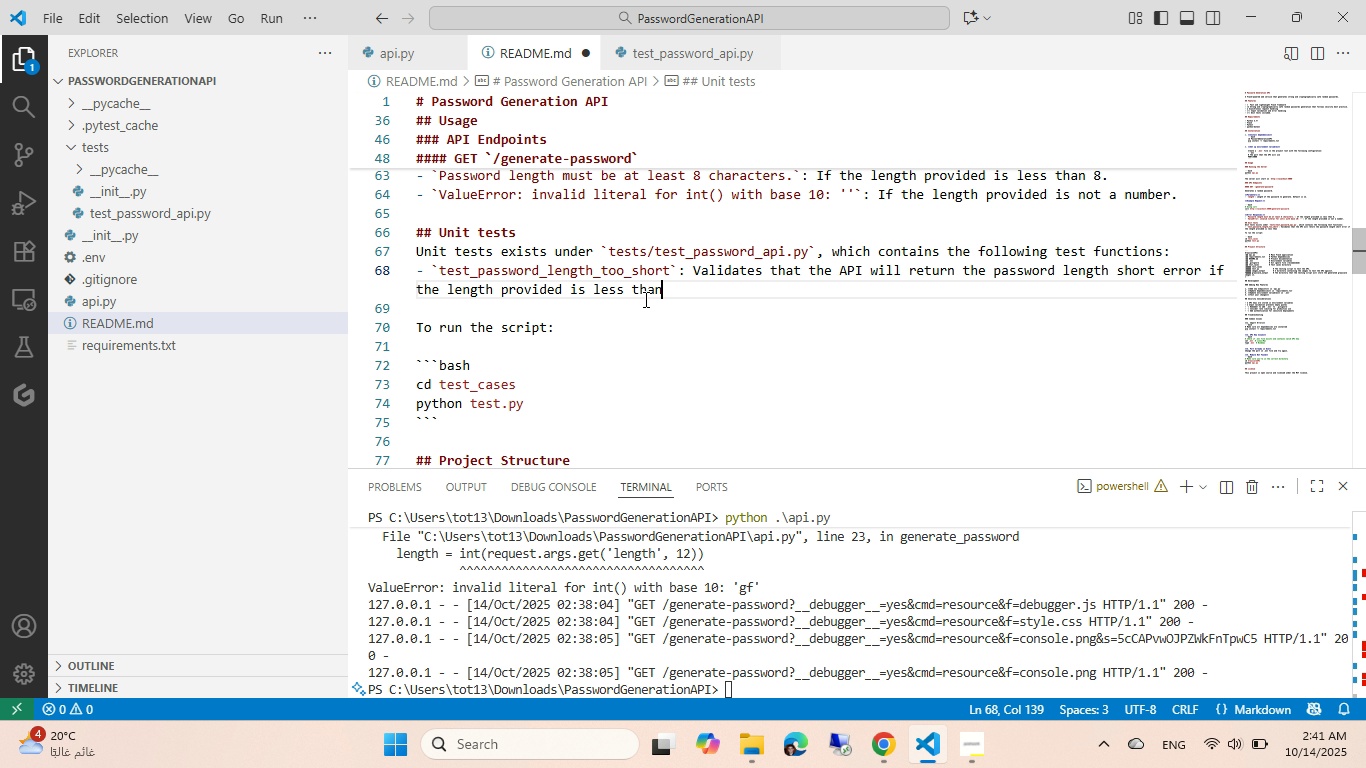 
key(Control+ControlLeft)
 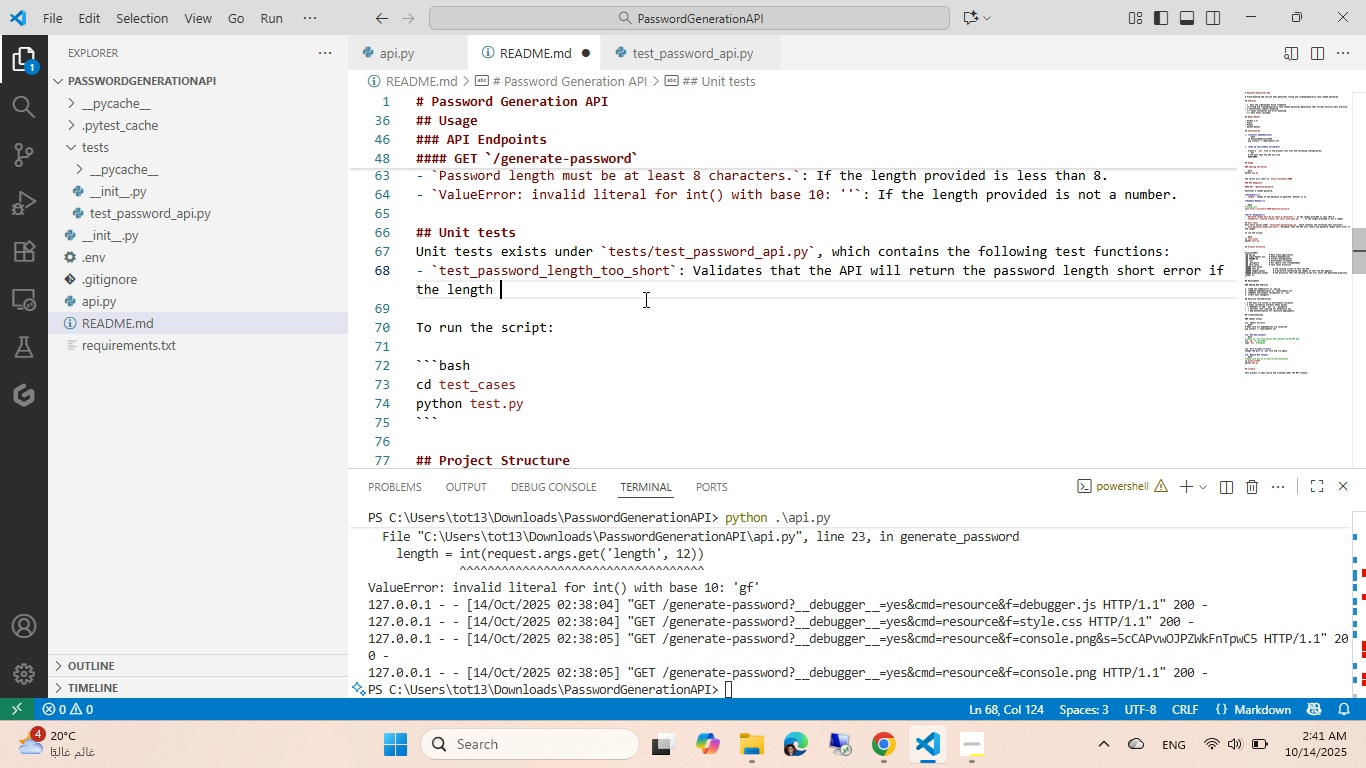 
key(Control+Backspace)
 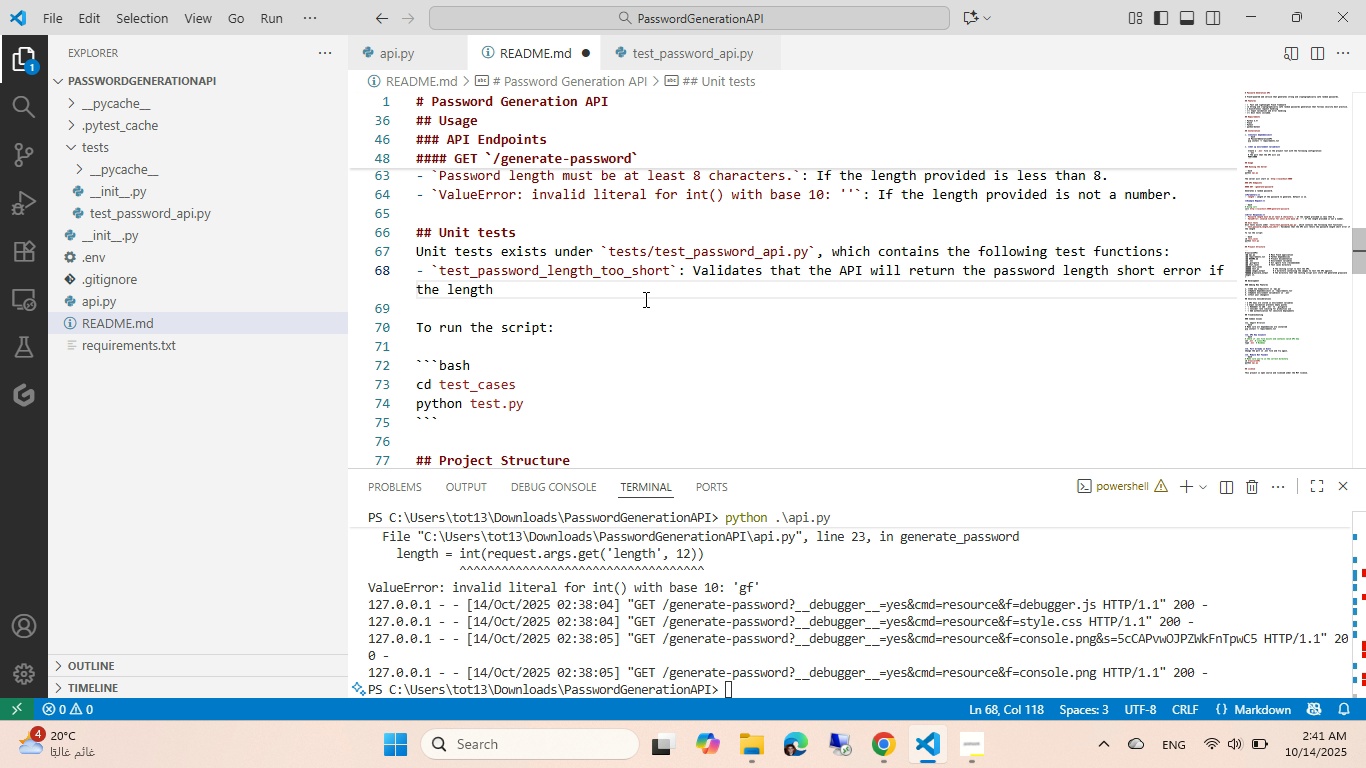 
type(provided is les )
key(Backspace)
type(s han 8.)
 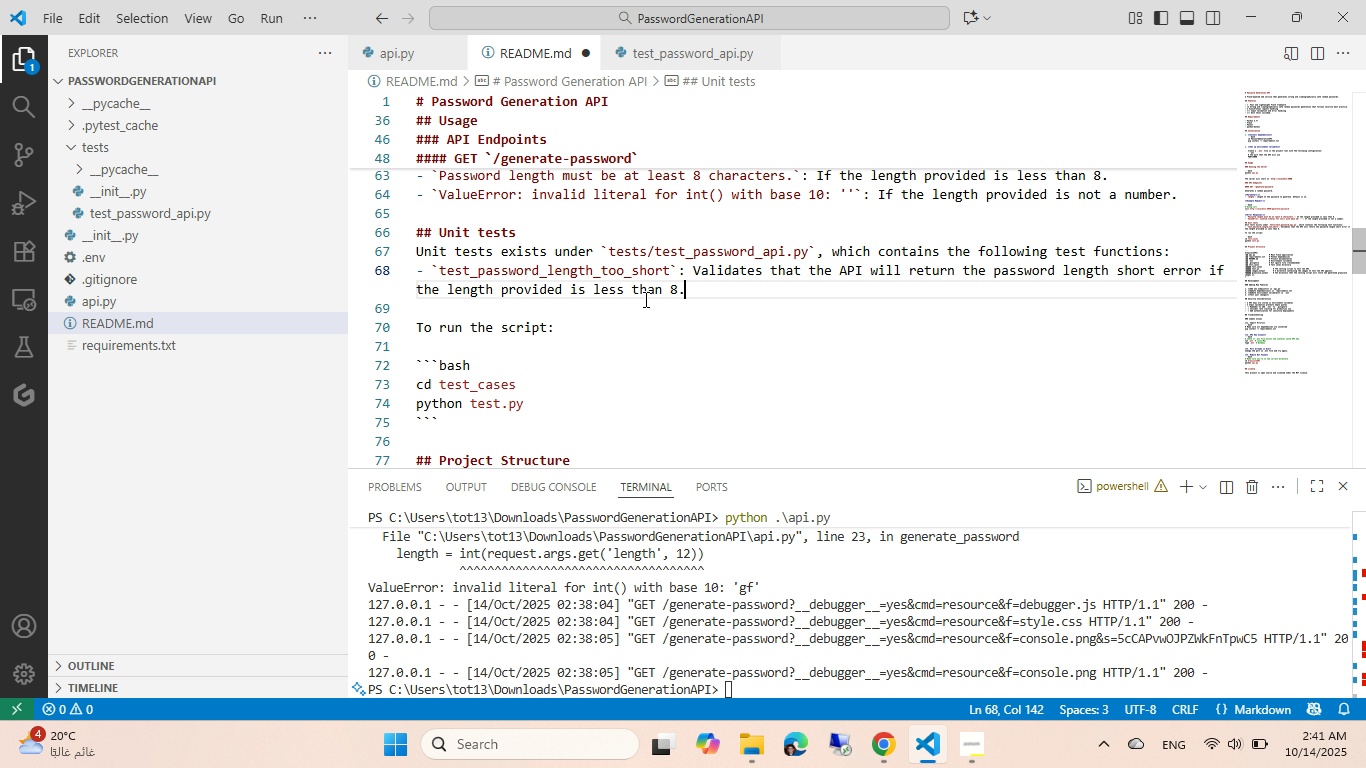 
key(Enter)
 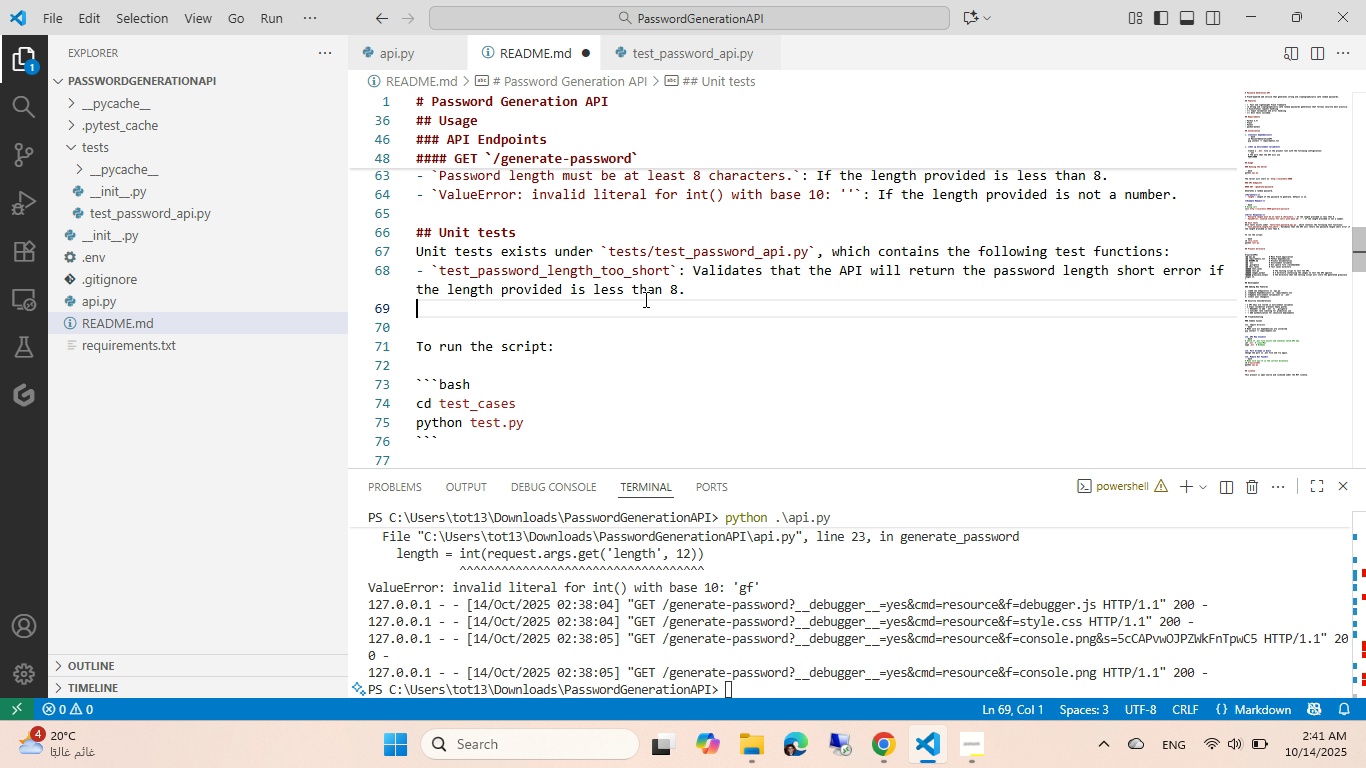 
key(Minus)
 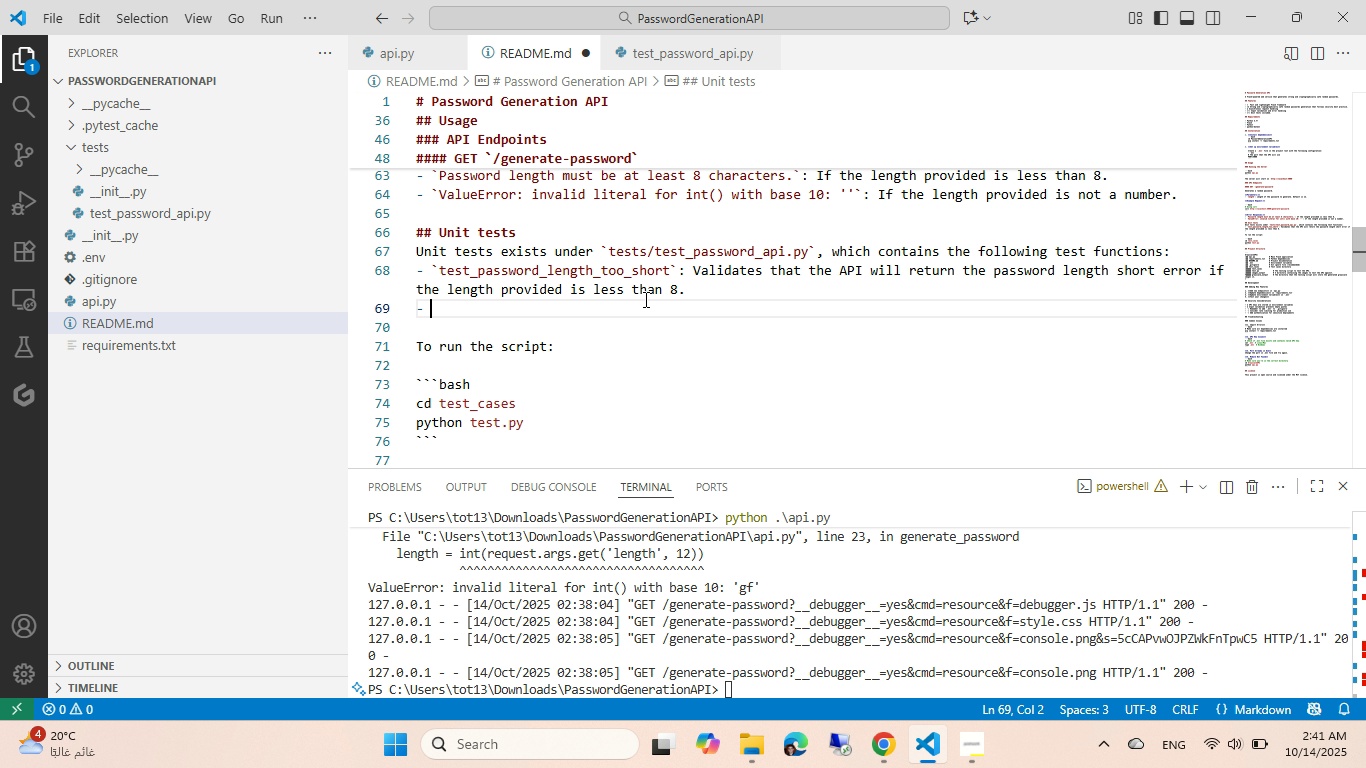 
key(Space)
 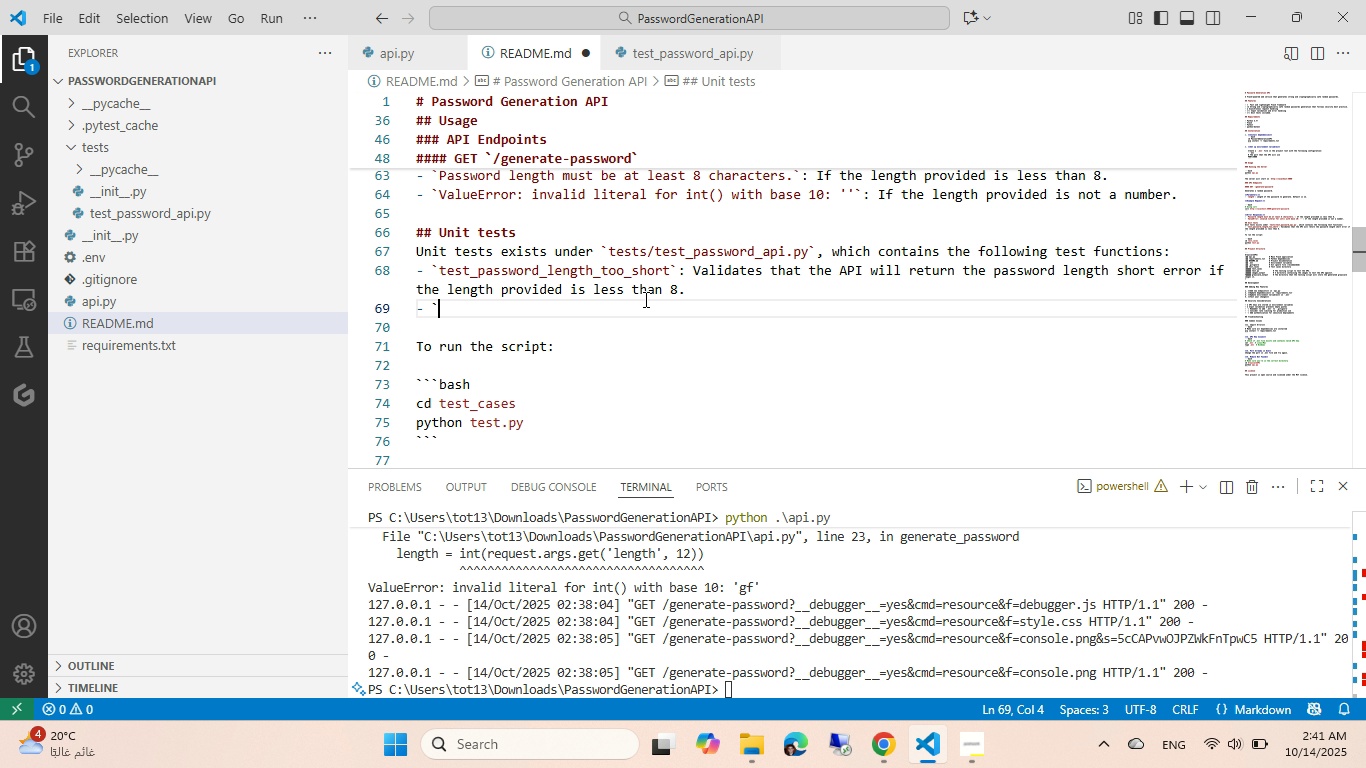 
key(Backquote)
 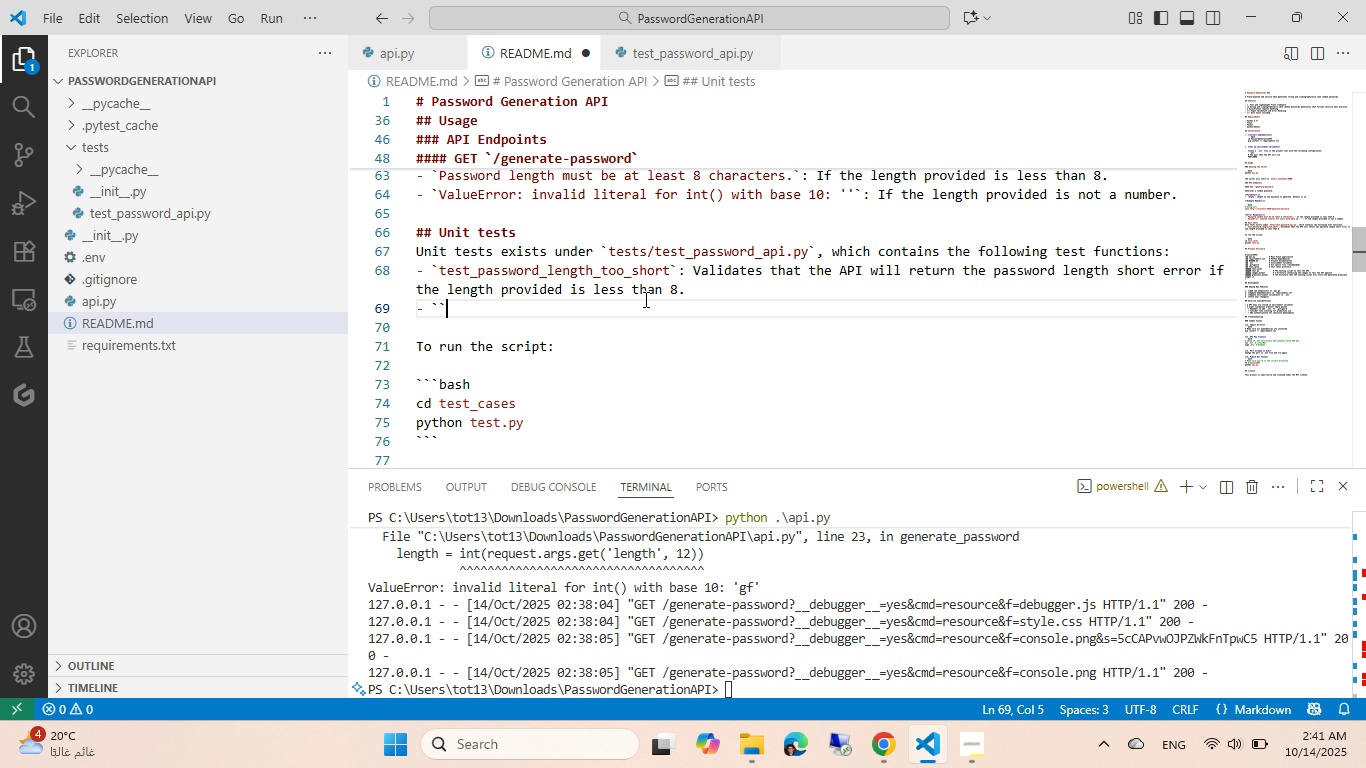 
key(Backquote)
 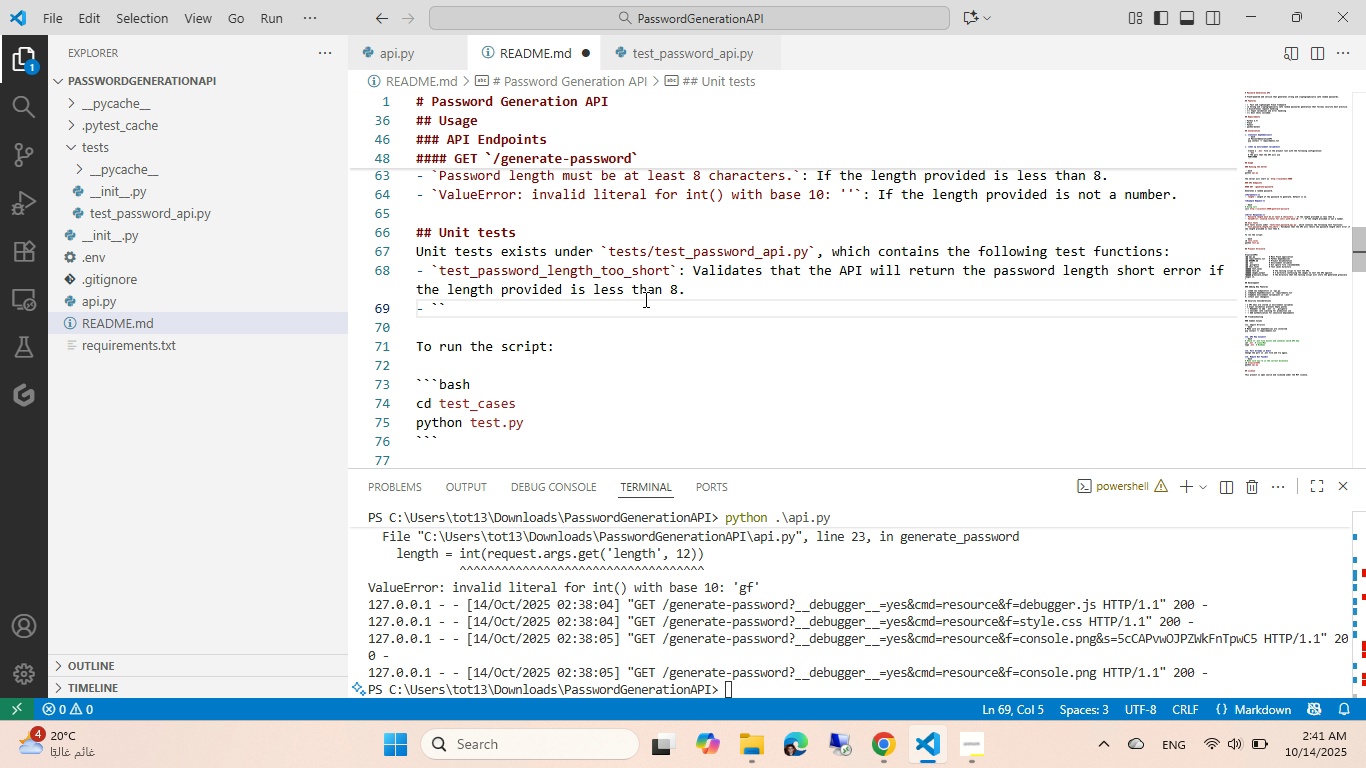 
key(Control+ControlLeft)
 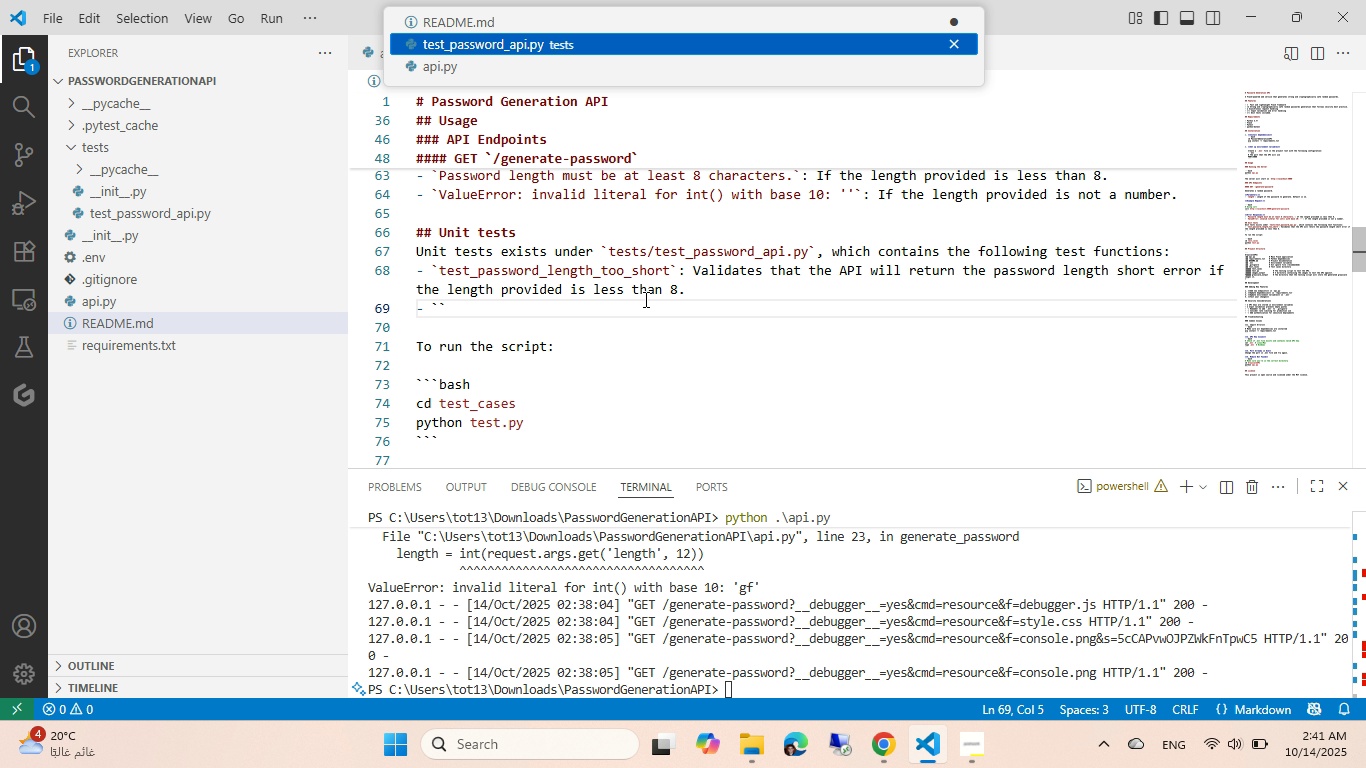 
key(Control+Tab)
 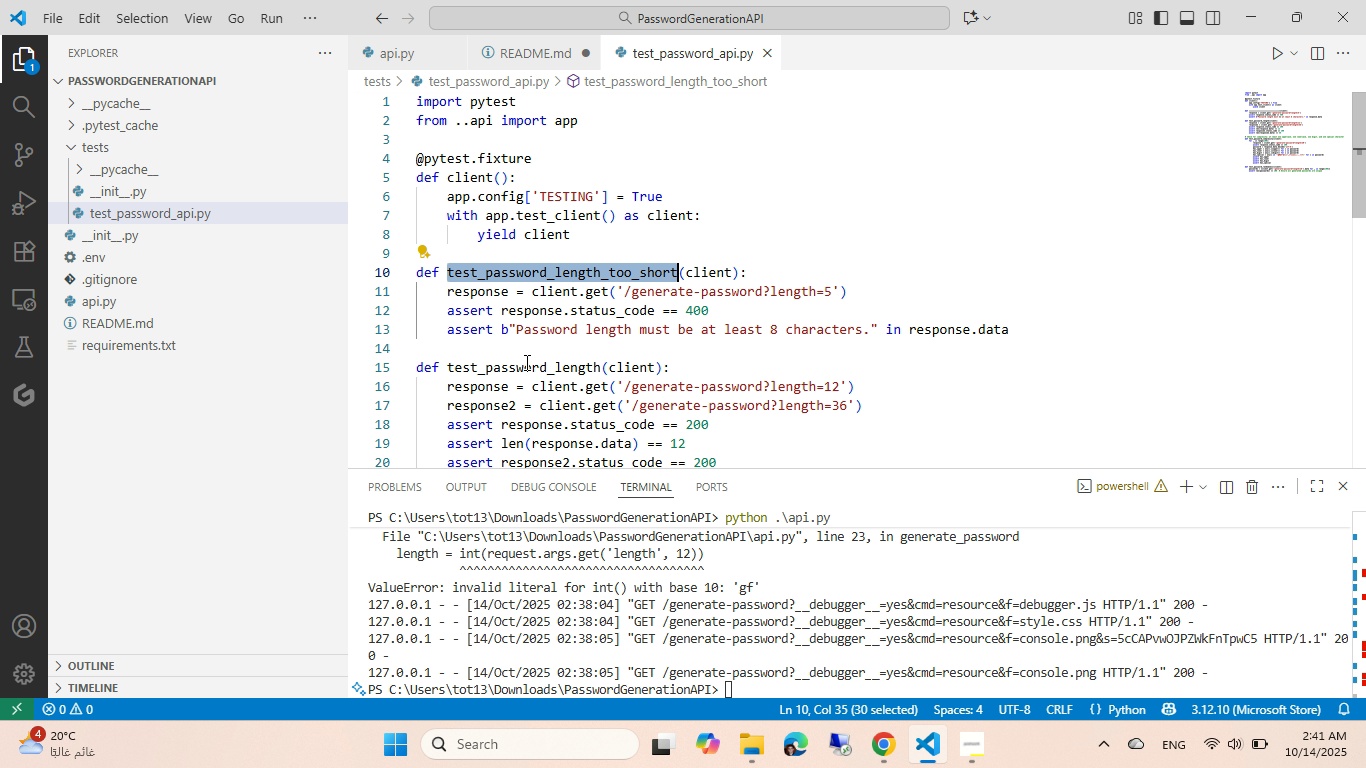 
double_click([524, 365])
 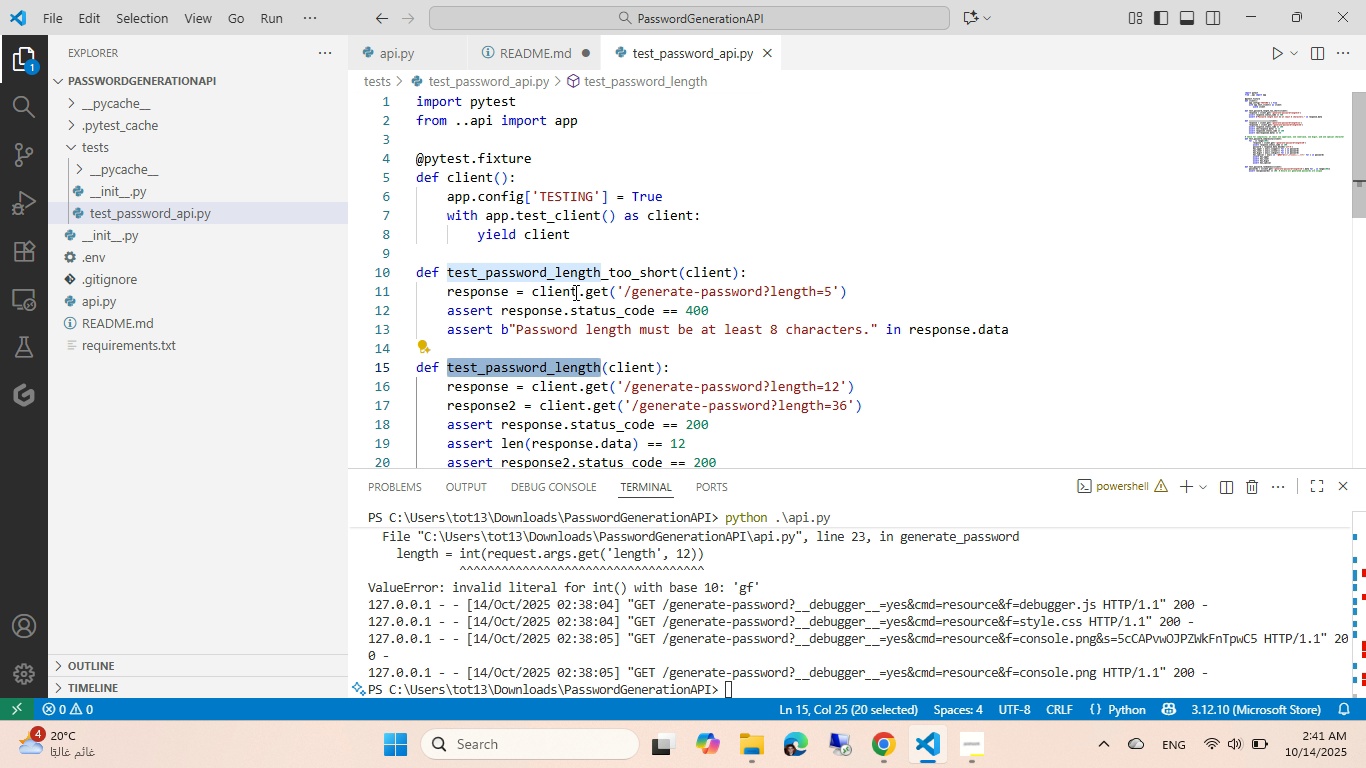 
key(Control+C)
 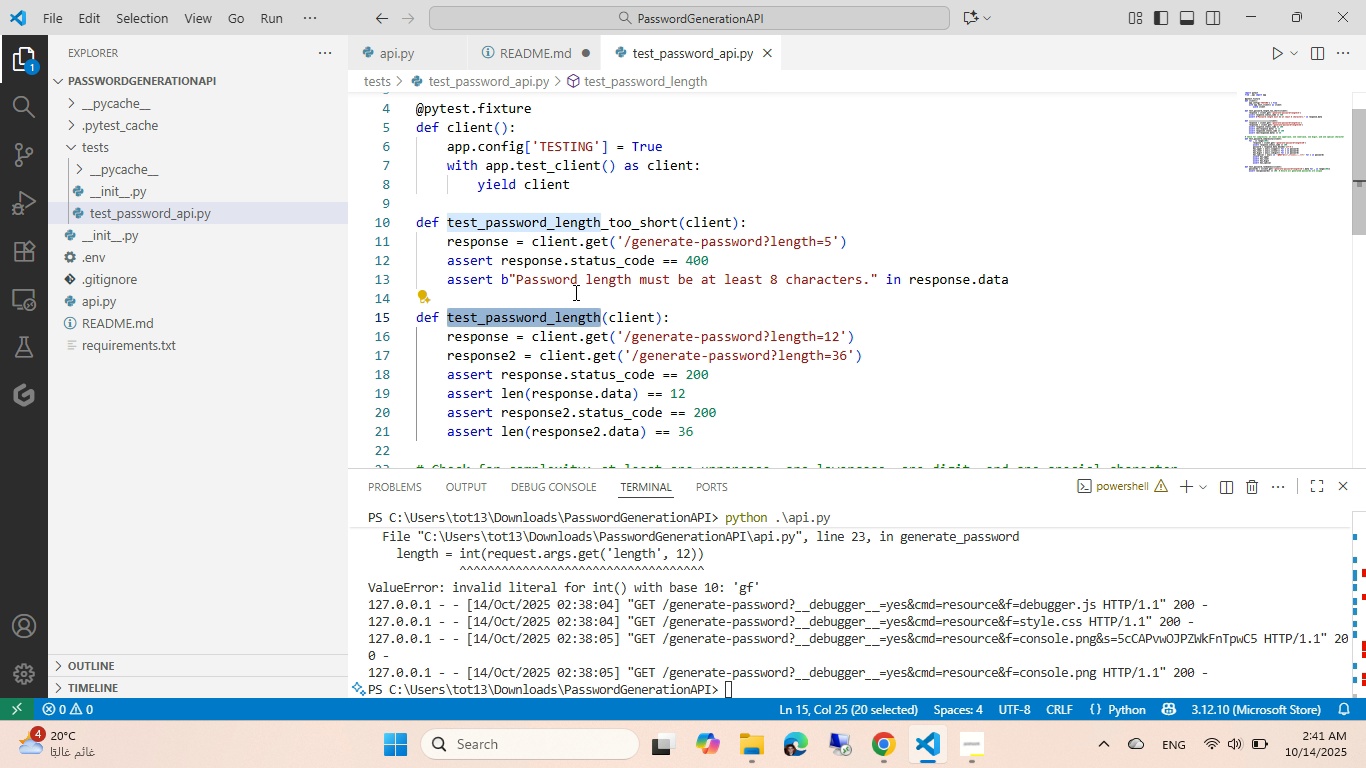 
scroll: coordinate [574, 292], scroll_direction: down, amount: 1.0
 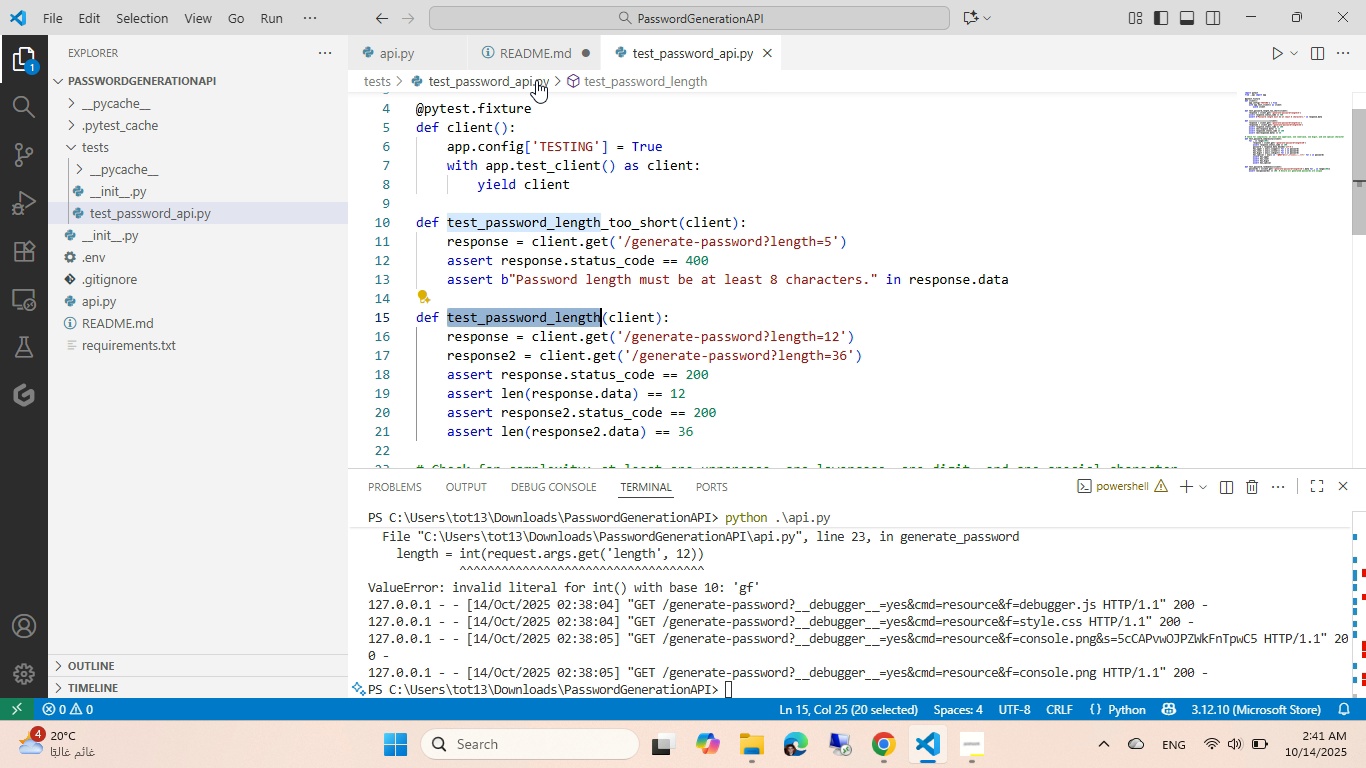 
left_click([529, 60])
 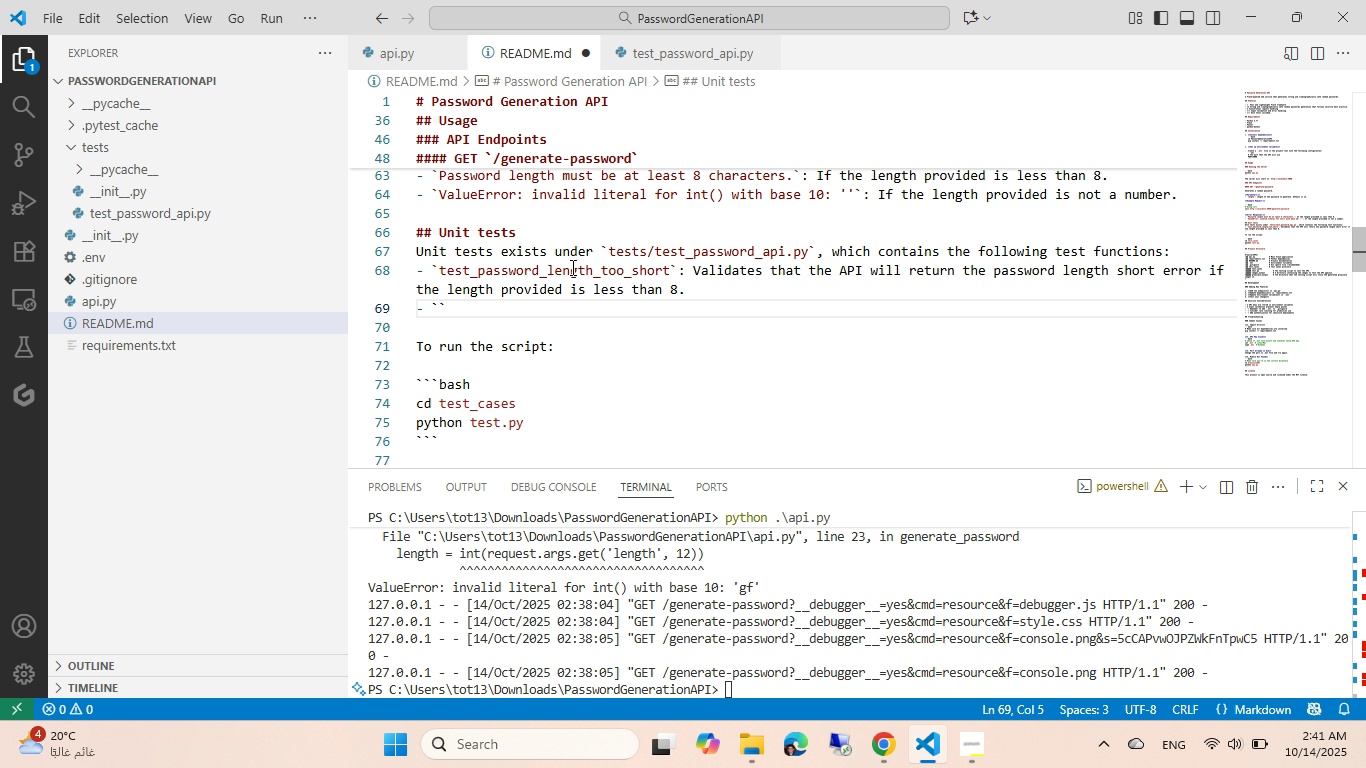 
key(ArrowLeft)
 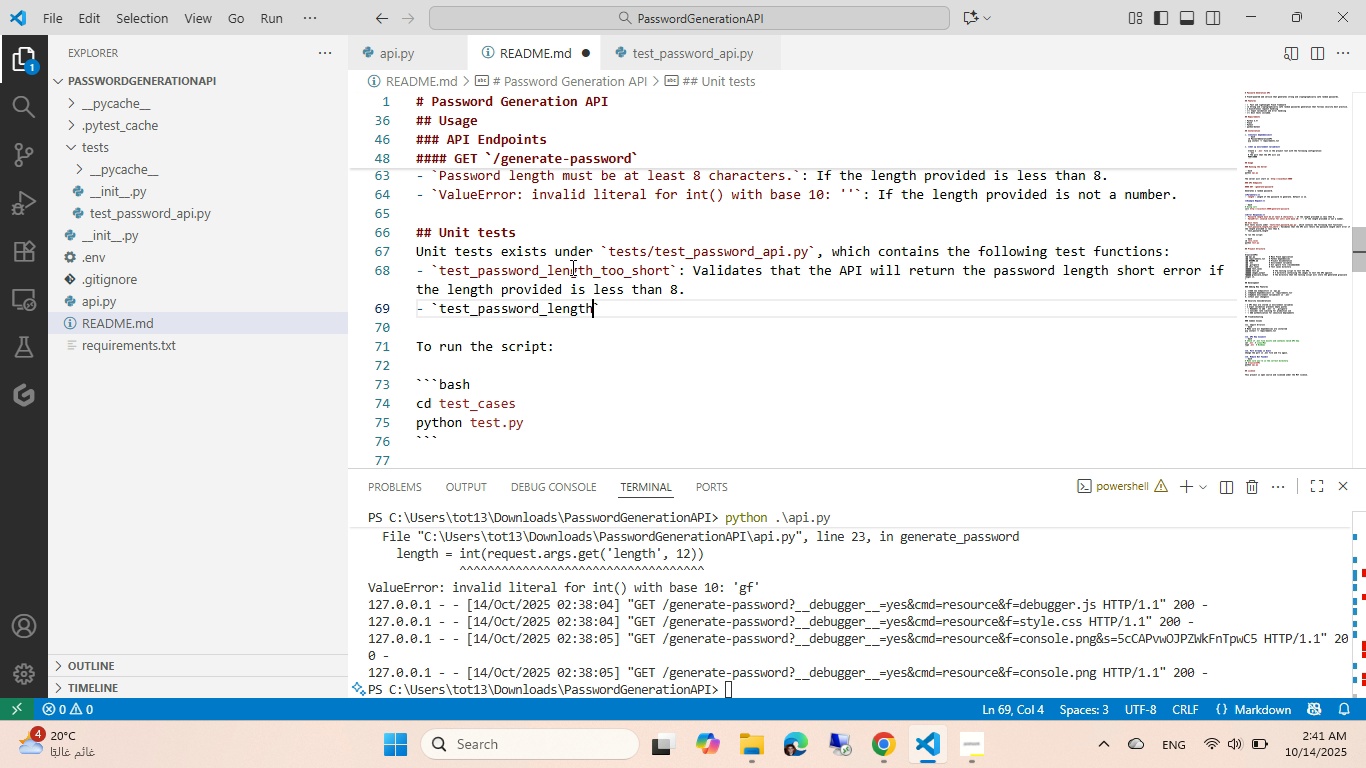 
key(Control+ControlLeft)
 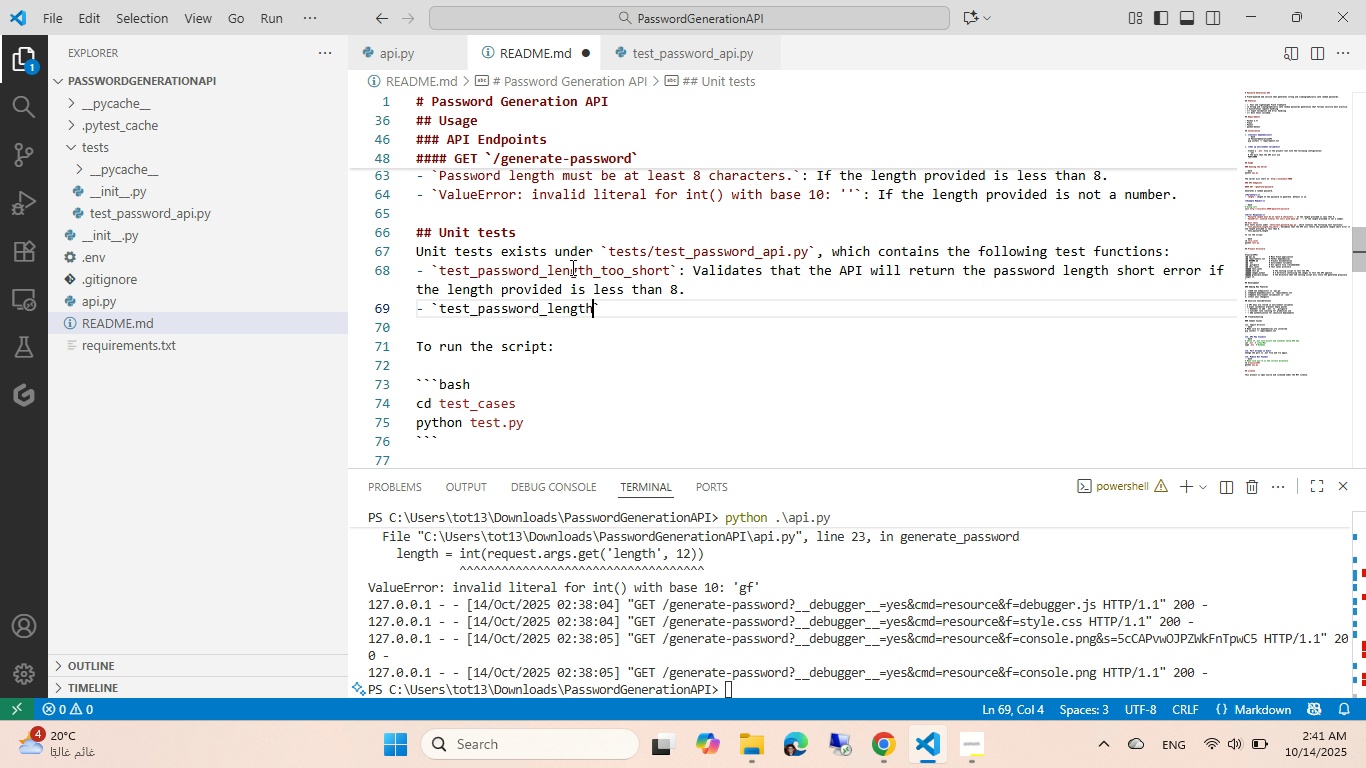 
key(Control+V)
 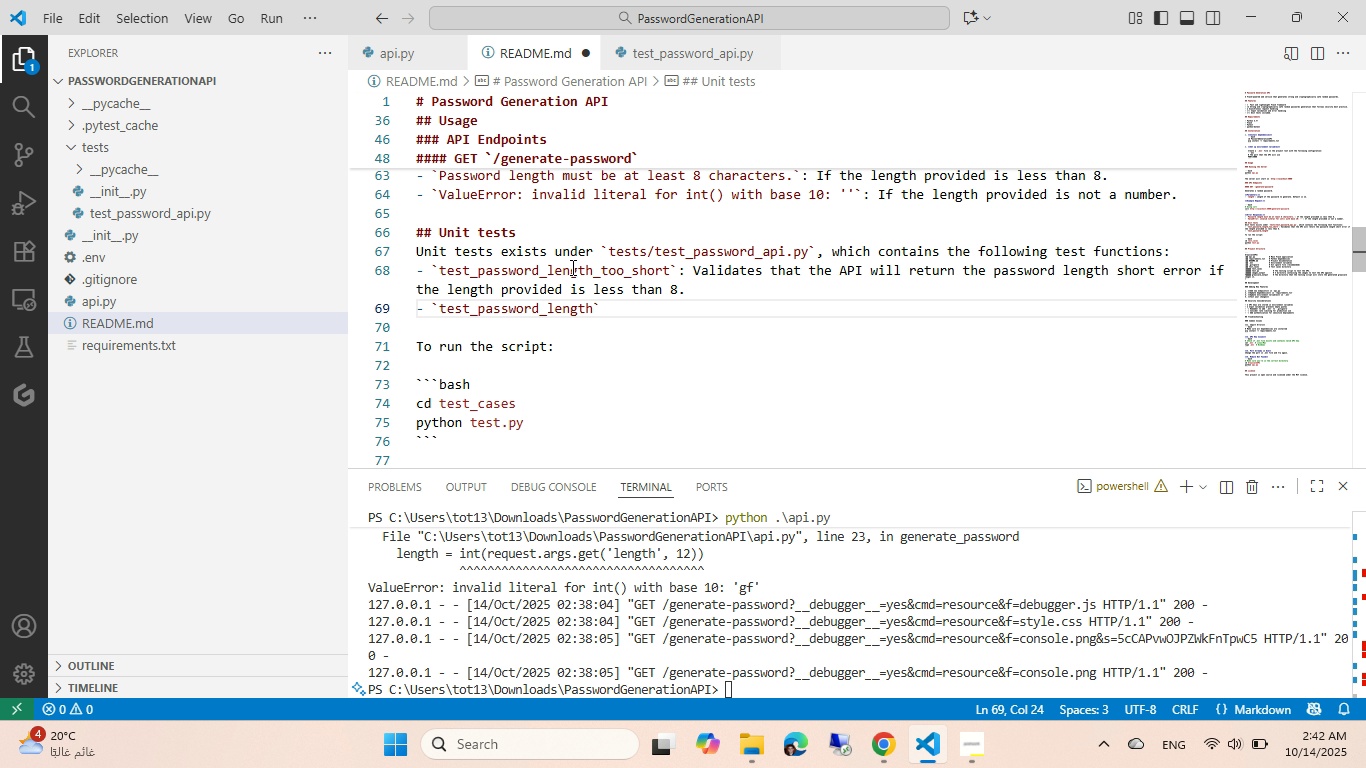 
key(Control+ArrowRight)
 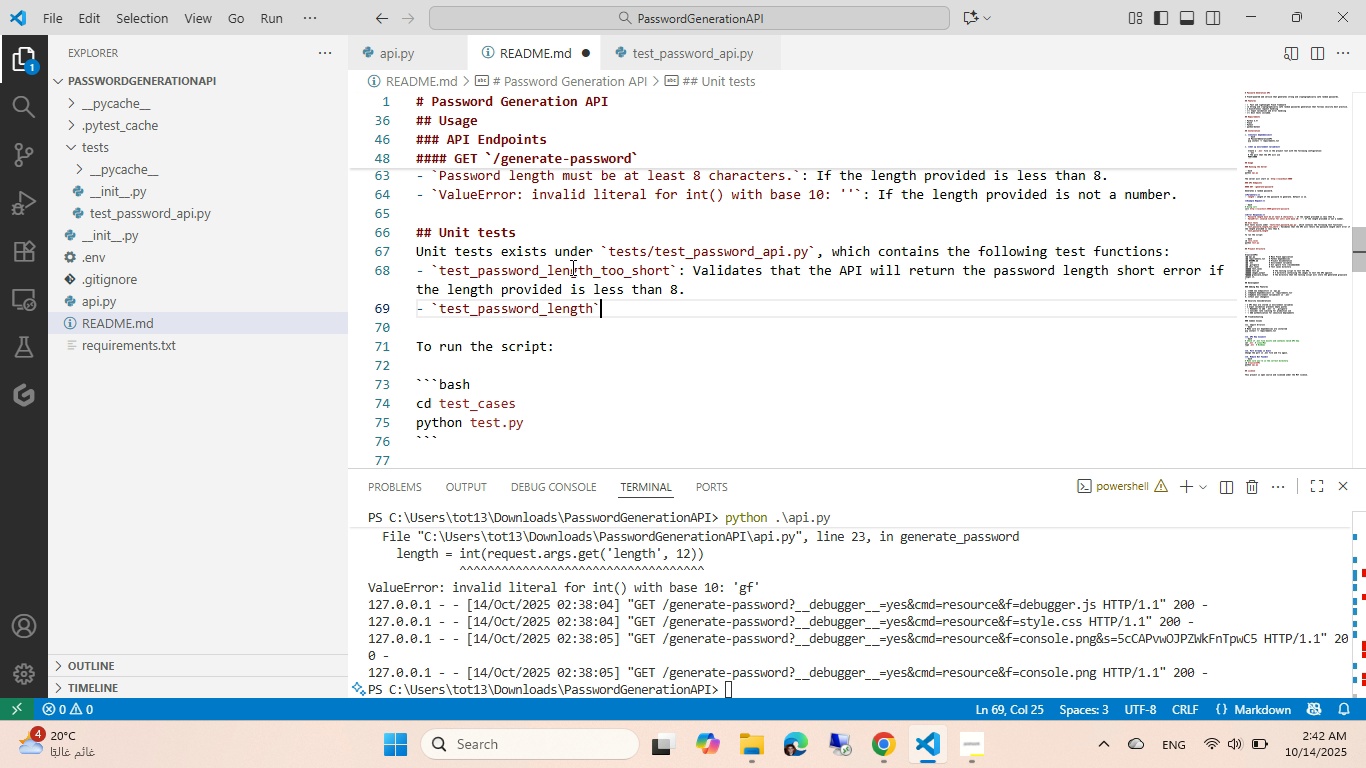 
type(: VAlidates that the API generates )
 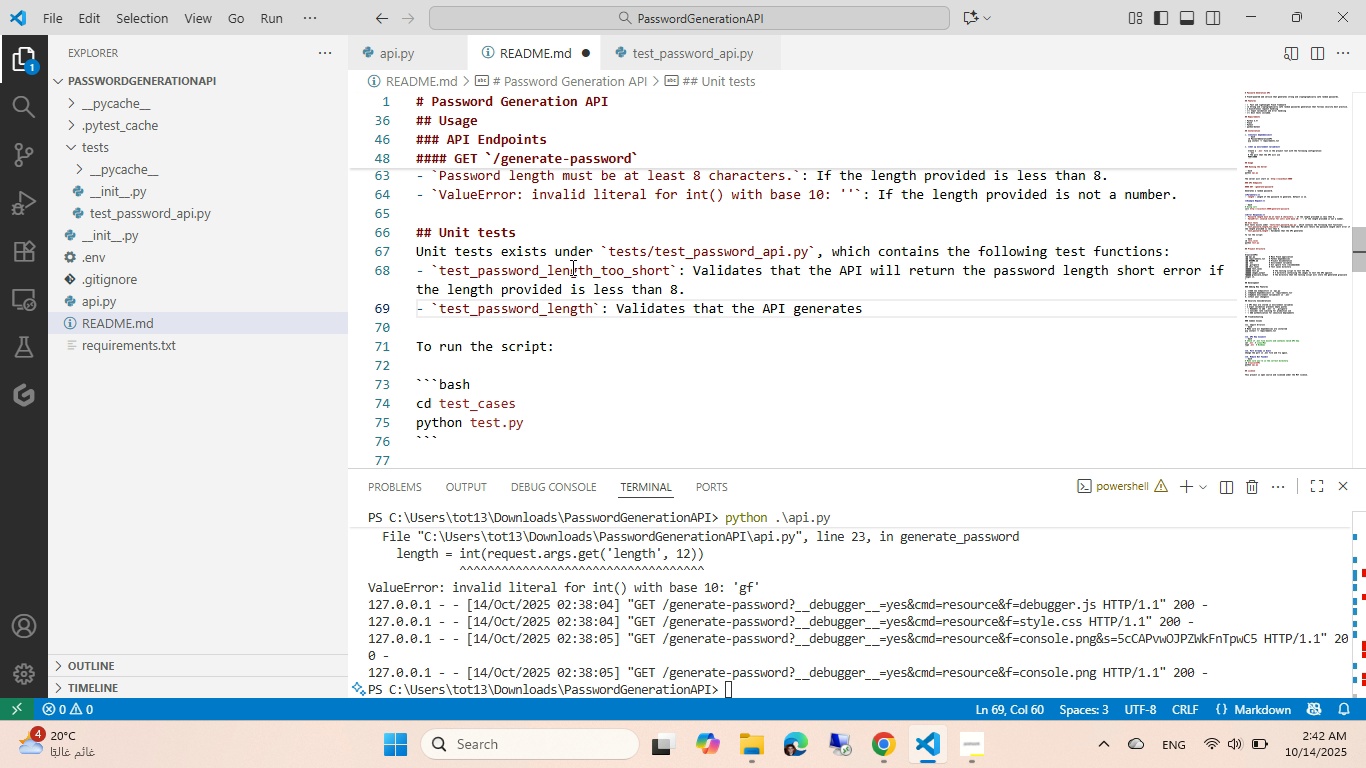 
wait(7.11)
 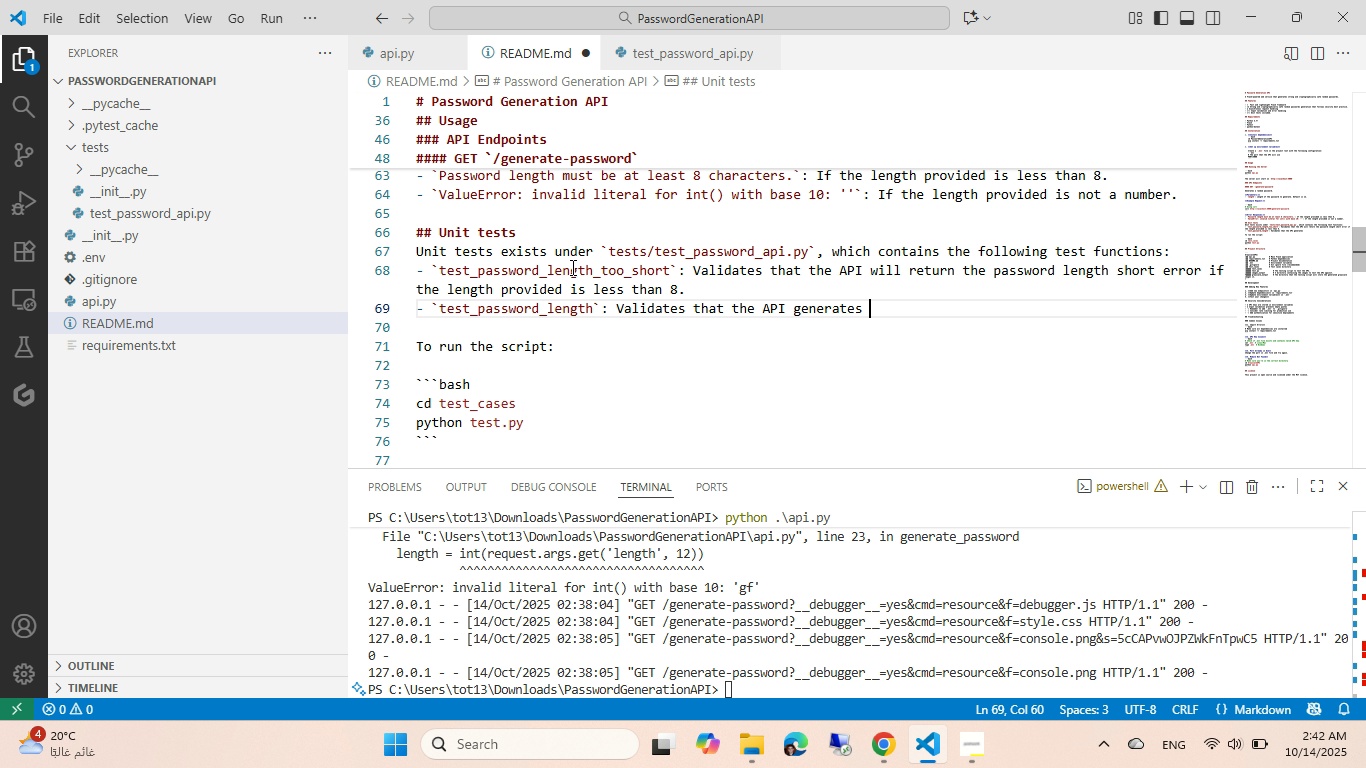 
type(a passwod with th sam length as the length povided in the )
 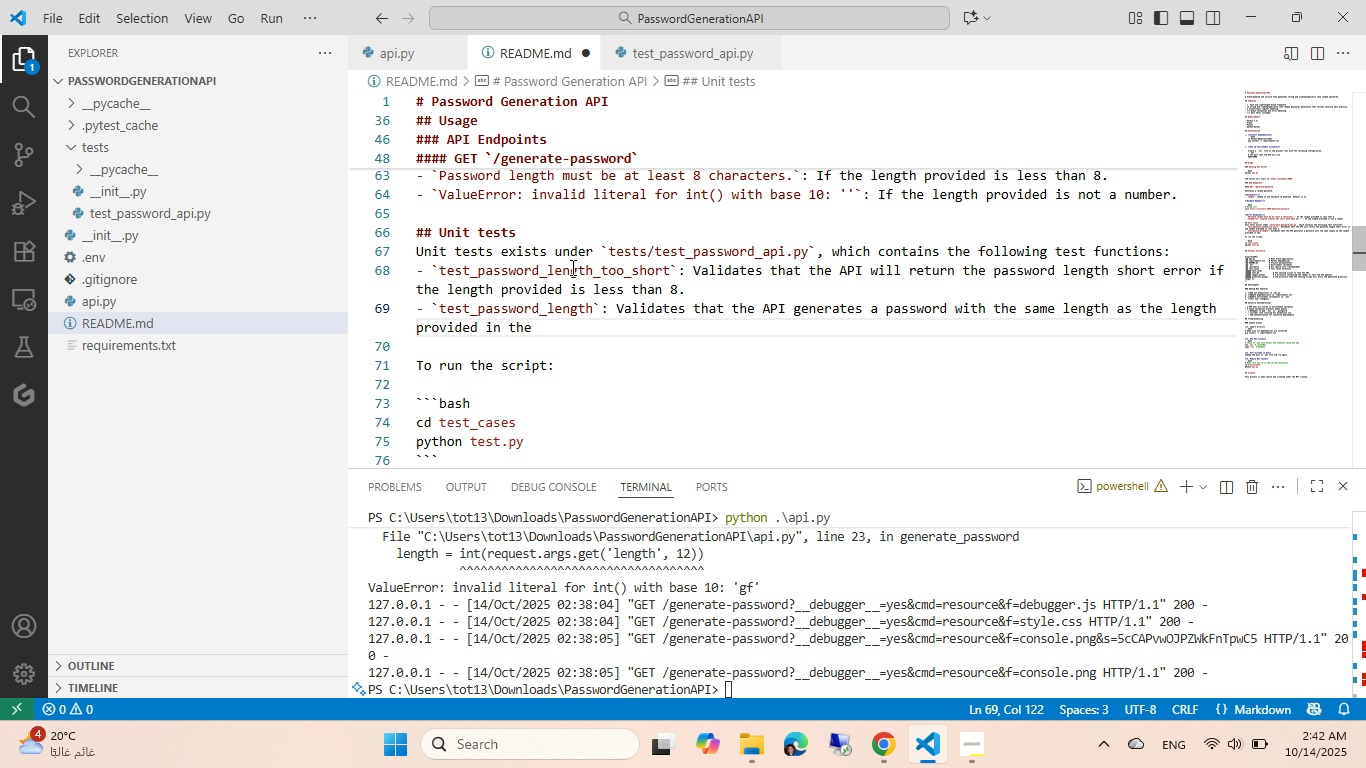 
hold_key(key=R, duration=5.5)
 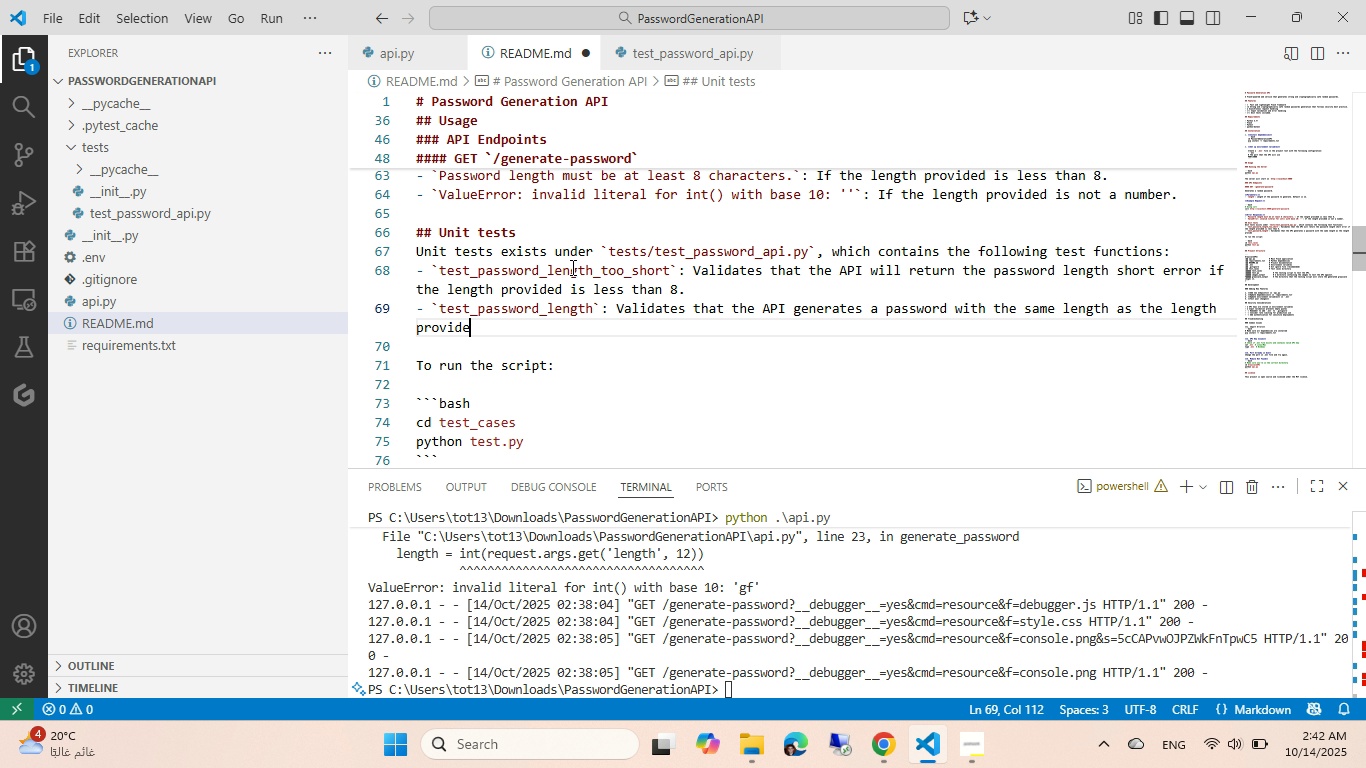 
key(Control+Backspace)
 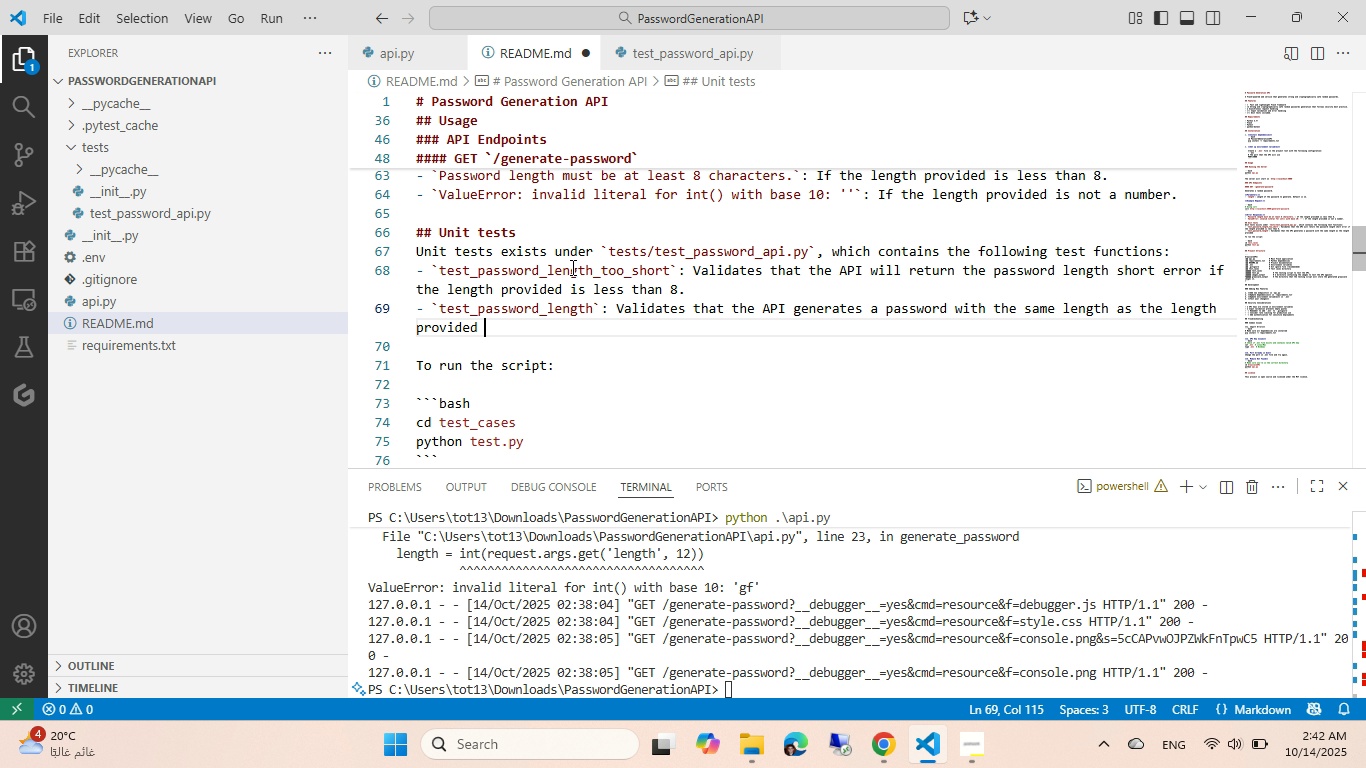 
key(Control+Backspace)
 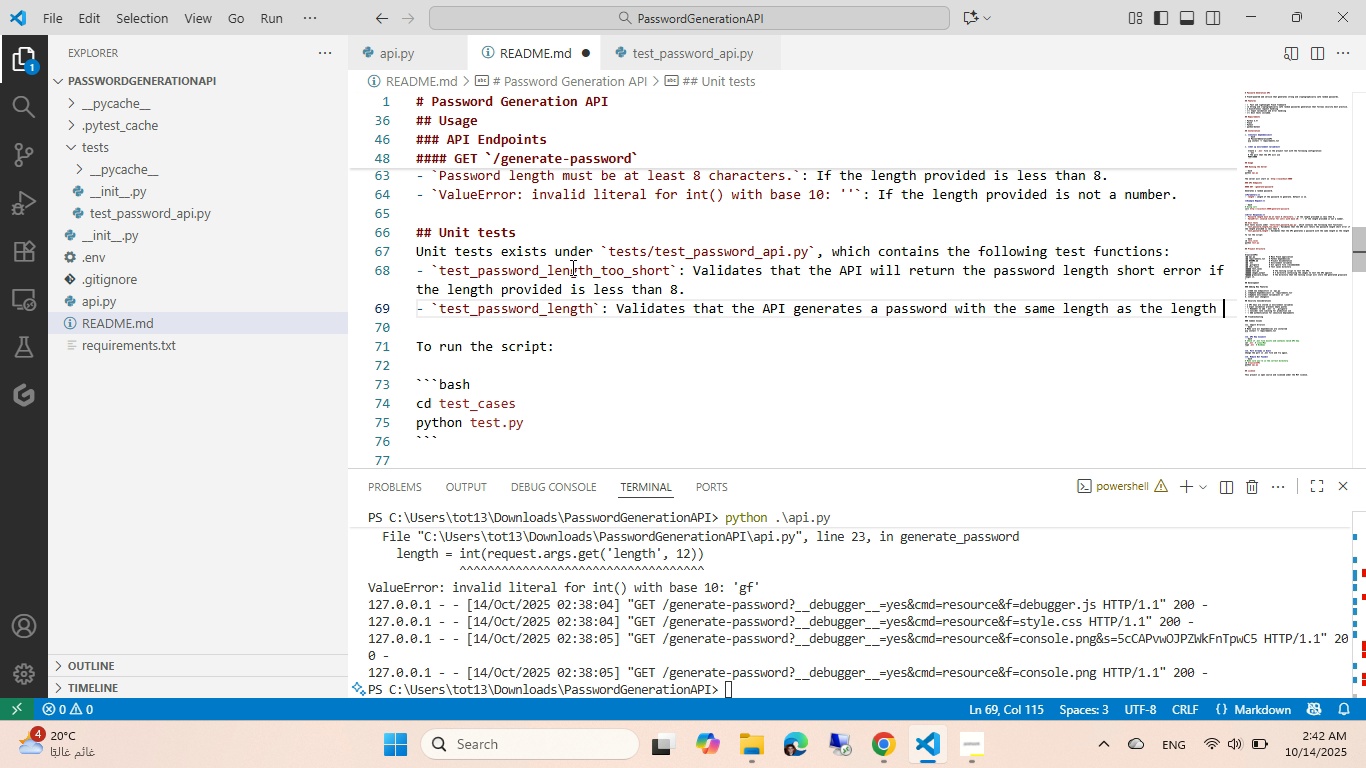 
key(Control+Backspace)
 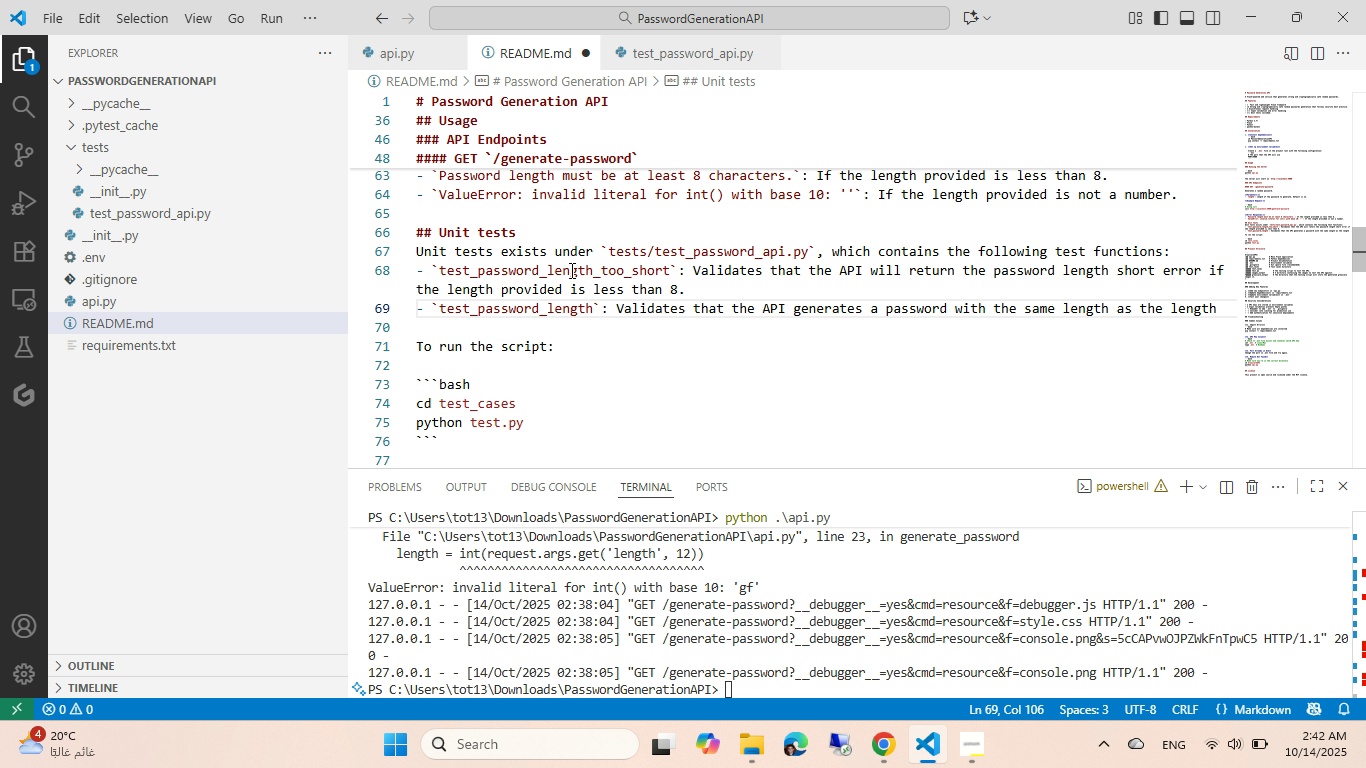 
type(paramete )
 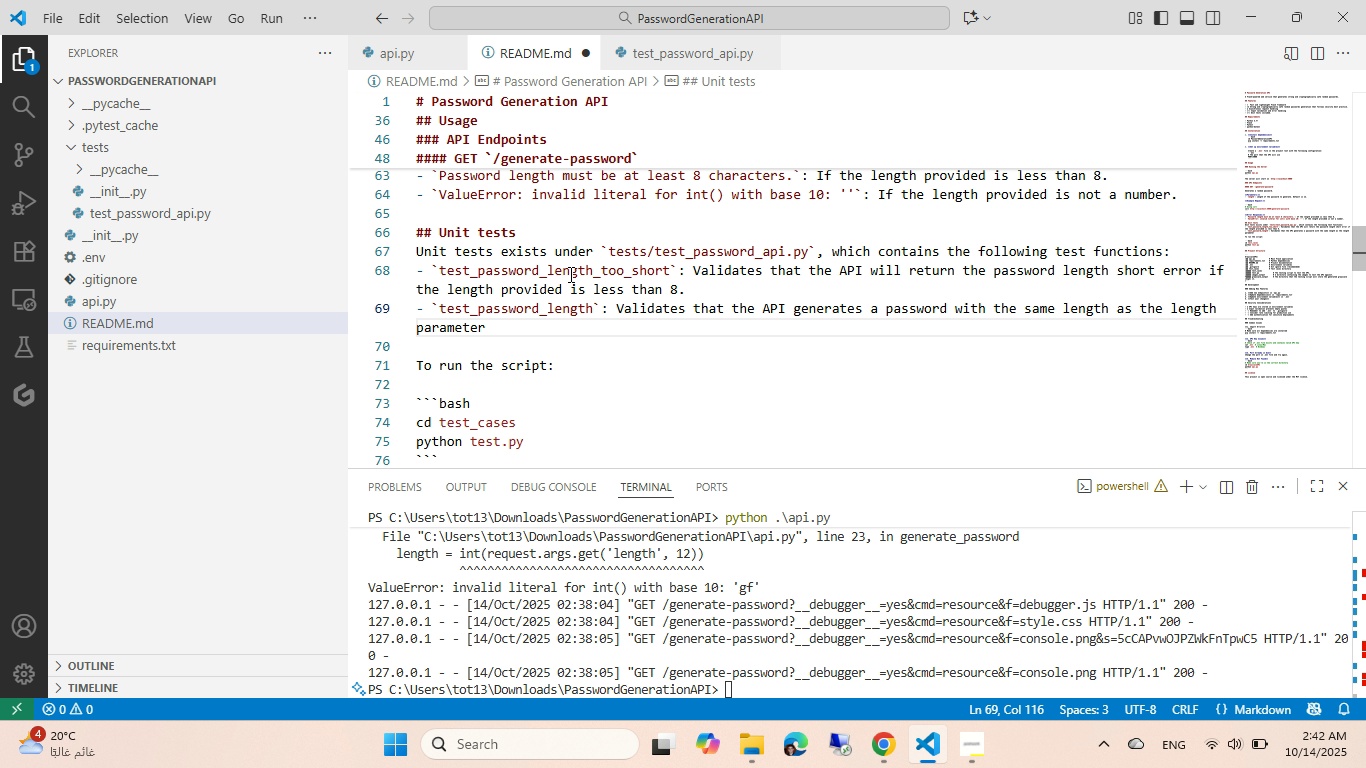 
key(Backspace)
 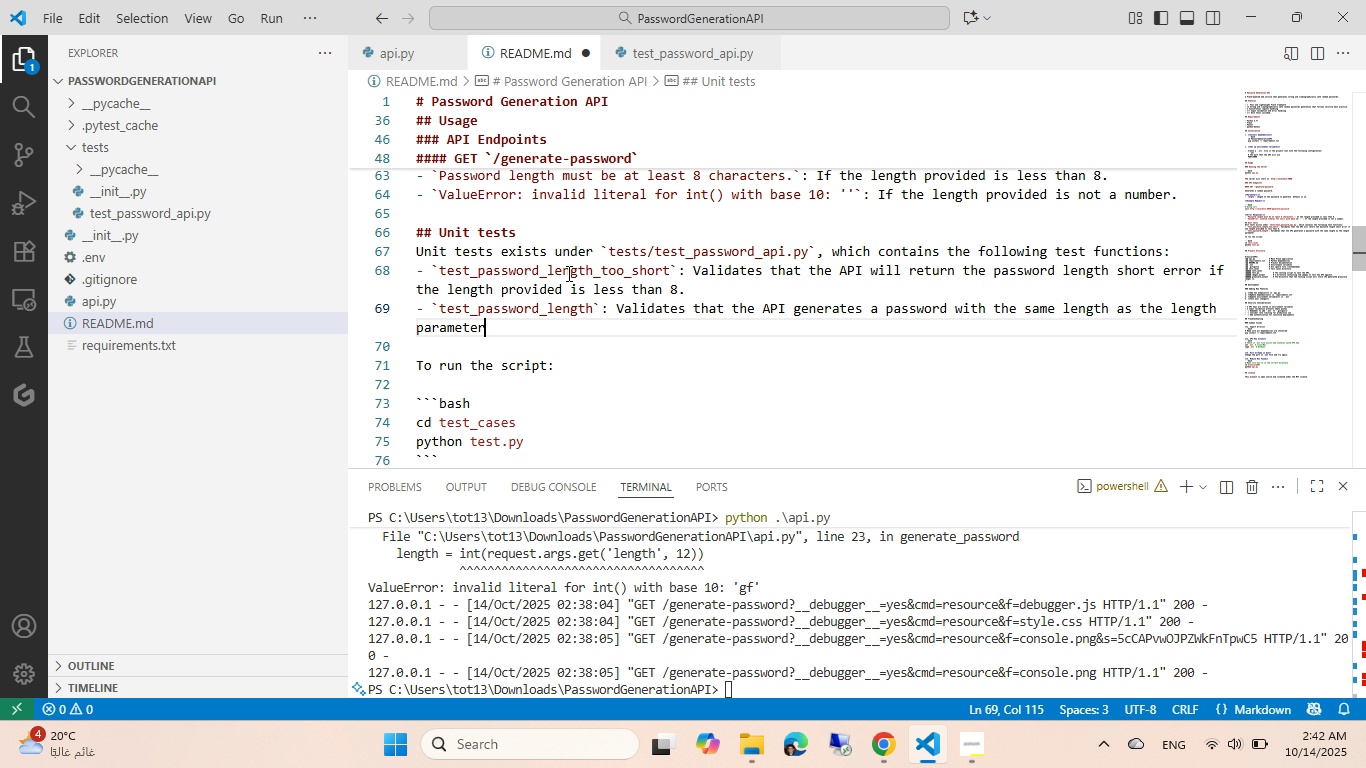 
key(Period)
 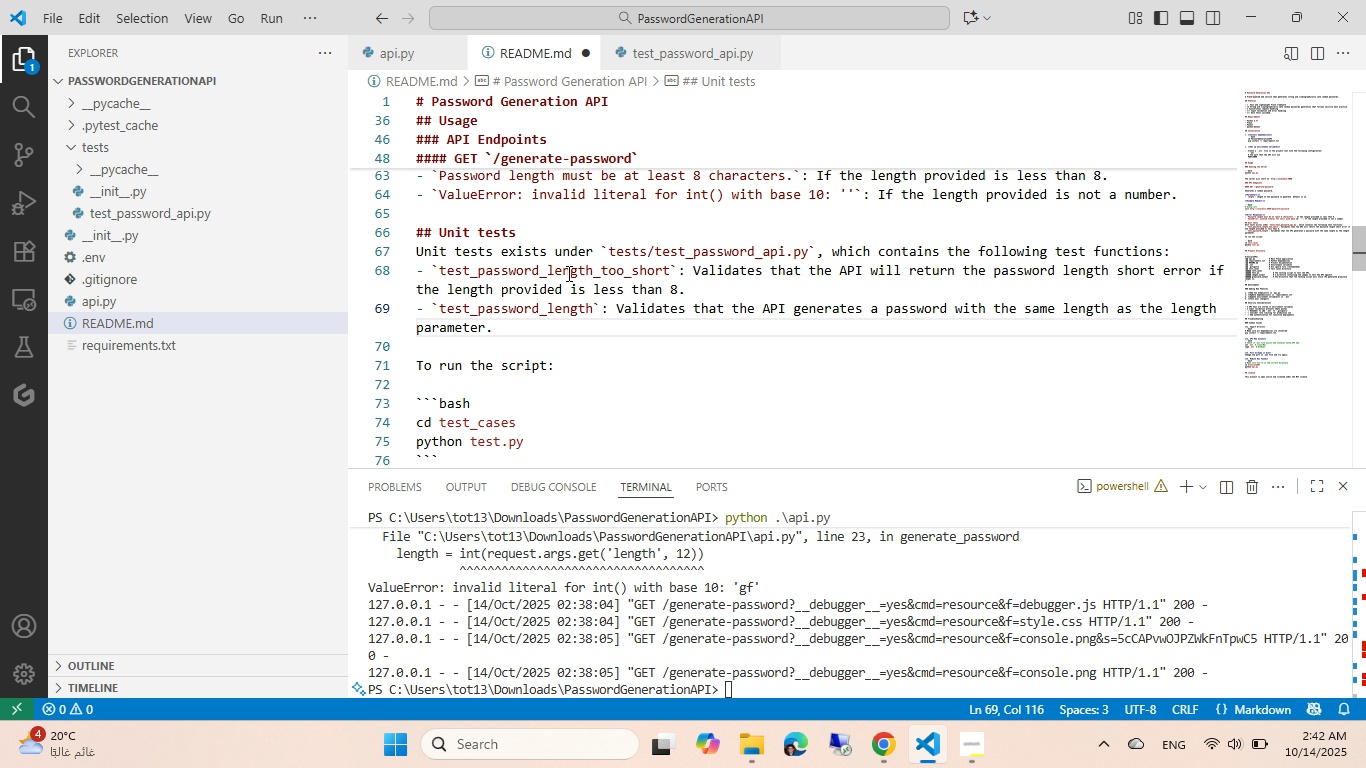 
wait(9.25)
 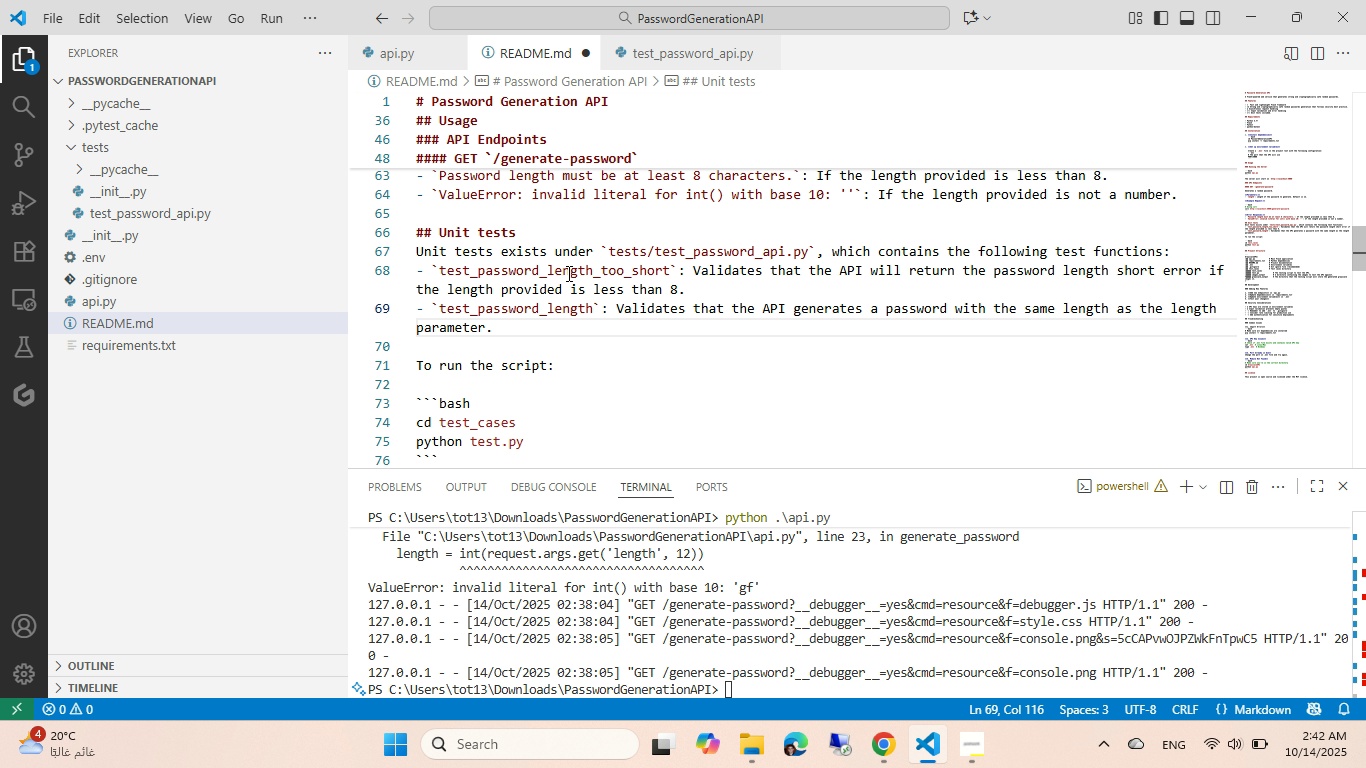 
key(Enter)
 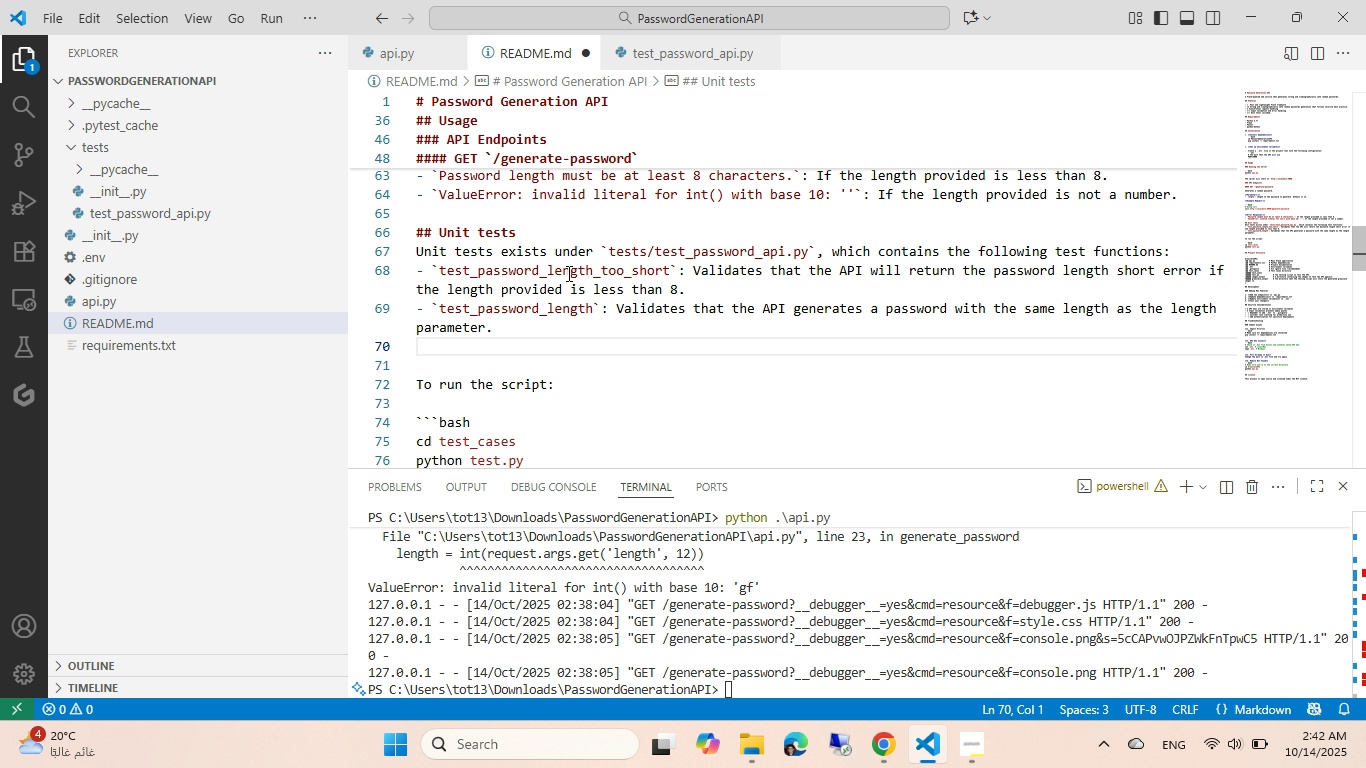 
key(Minus)
 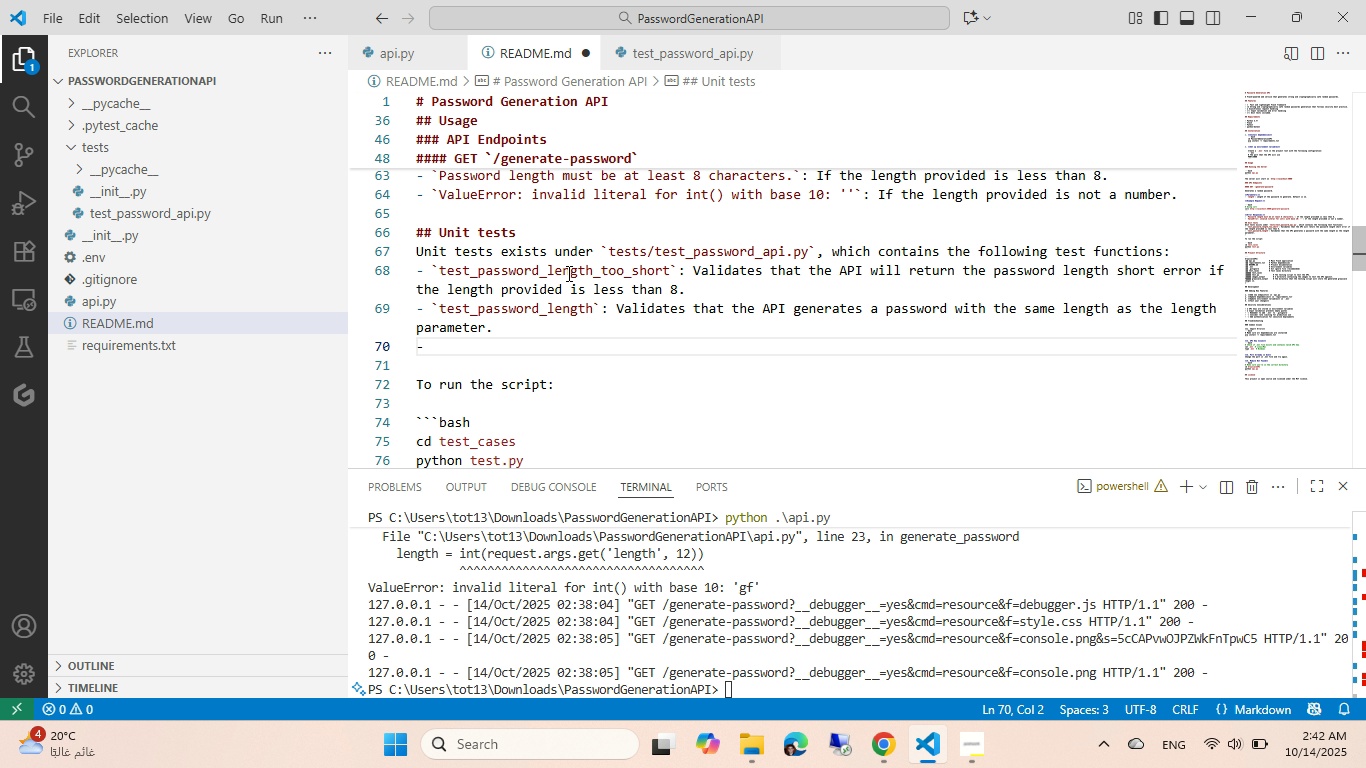 
key(Space)
 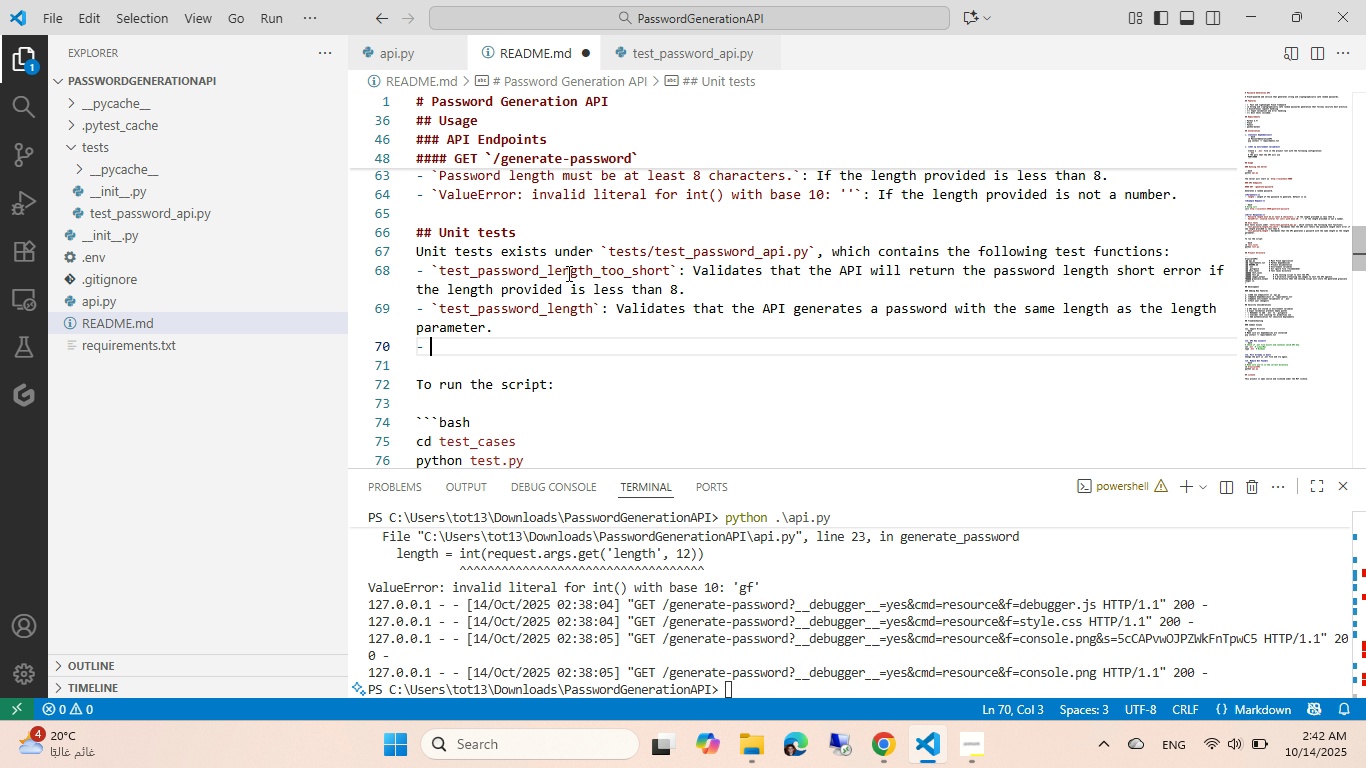 
key(Backquote)
 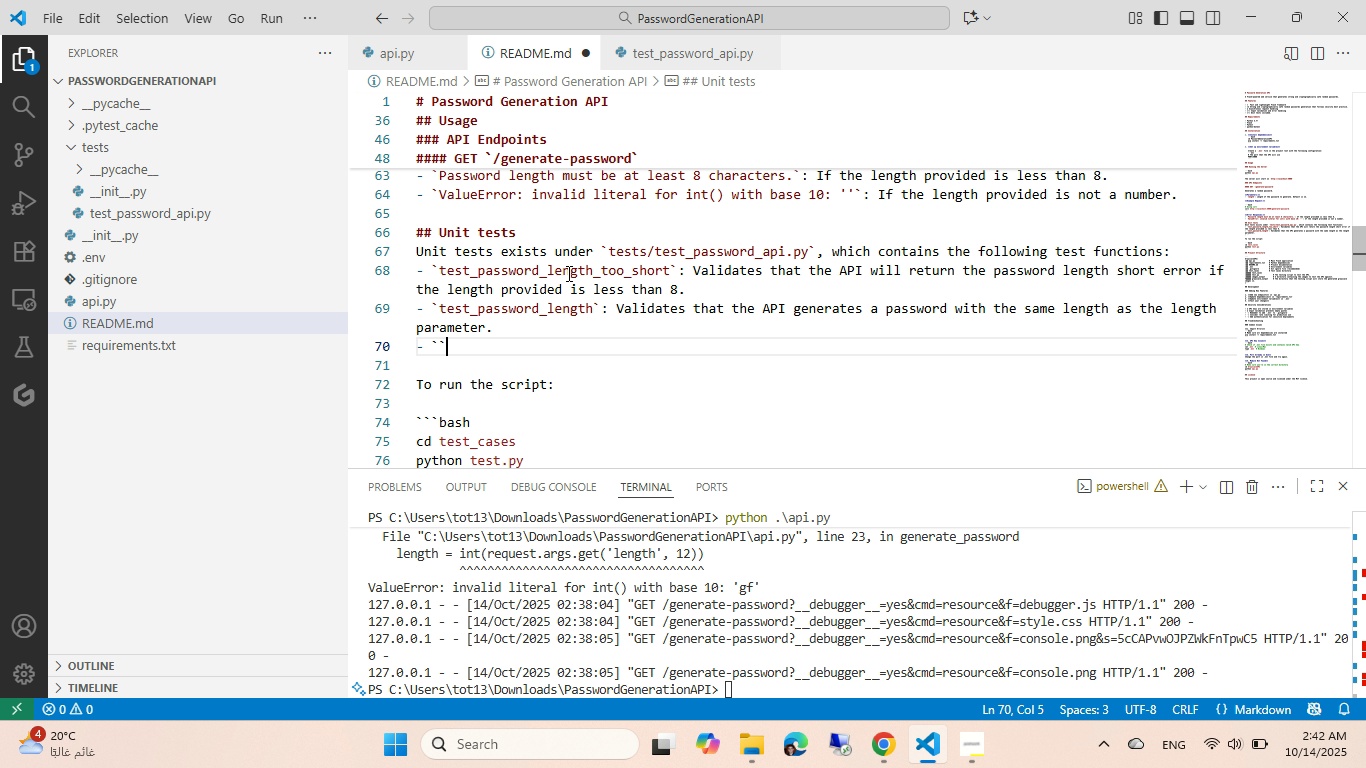 
key(Backquote)
 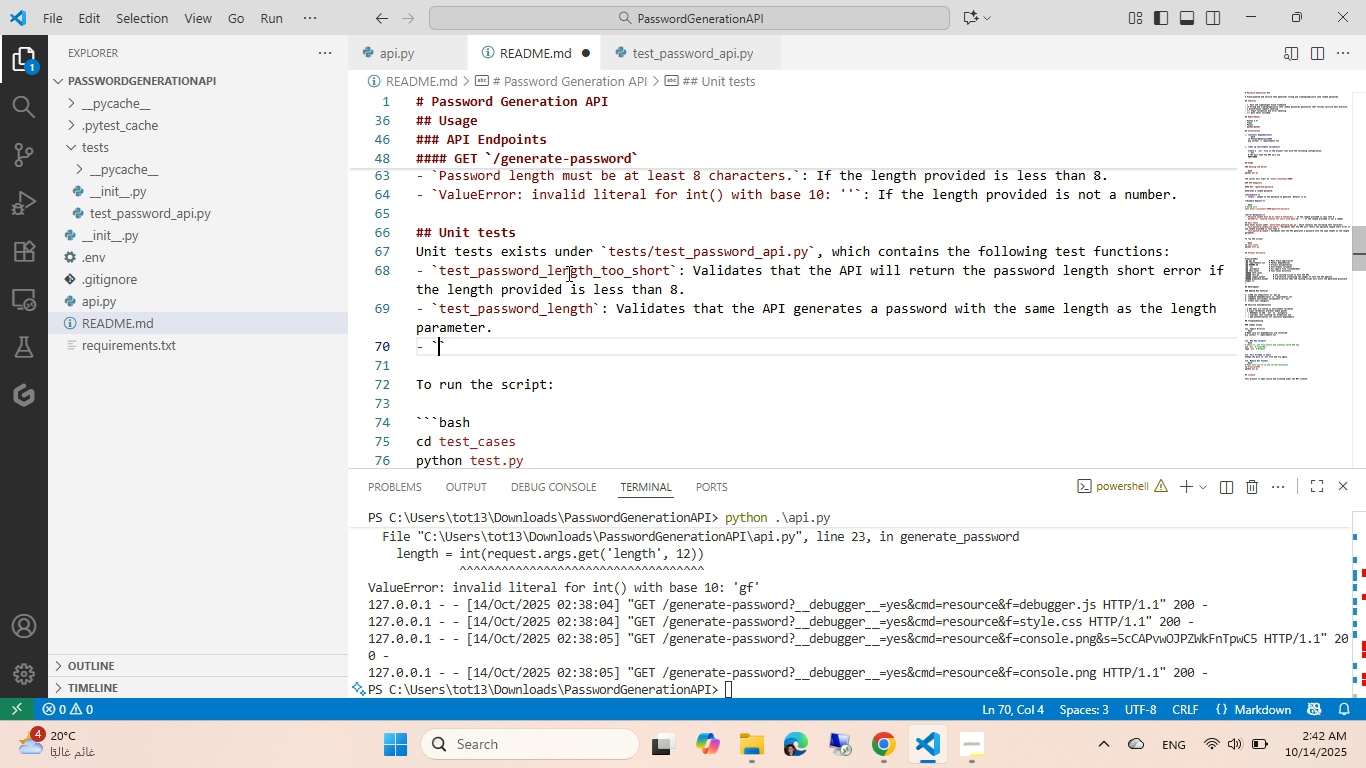 
key(ArrowLeft)
 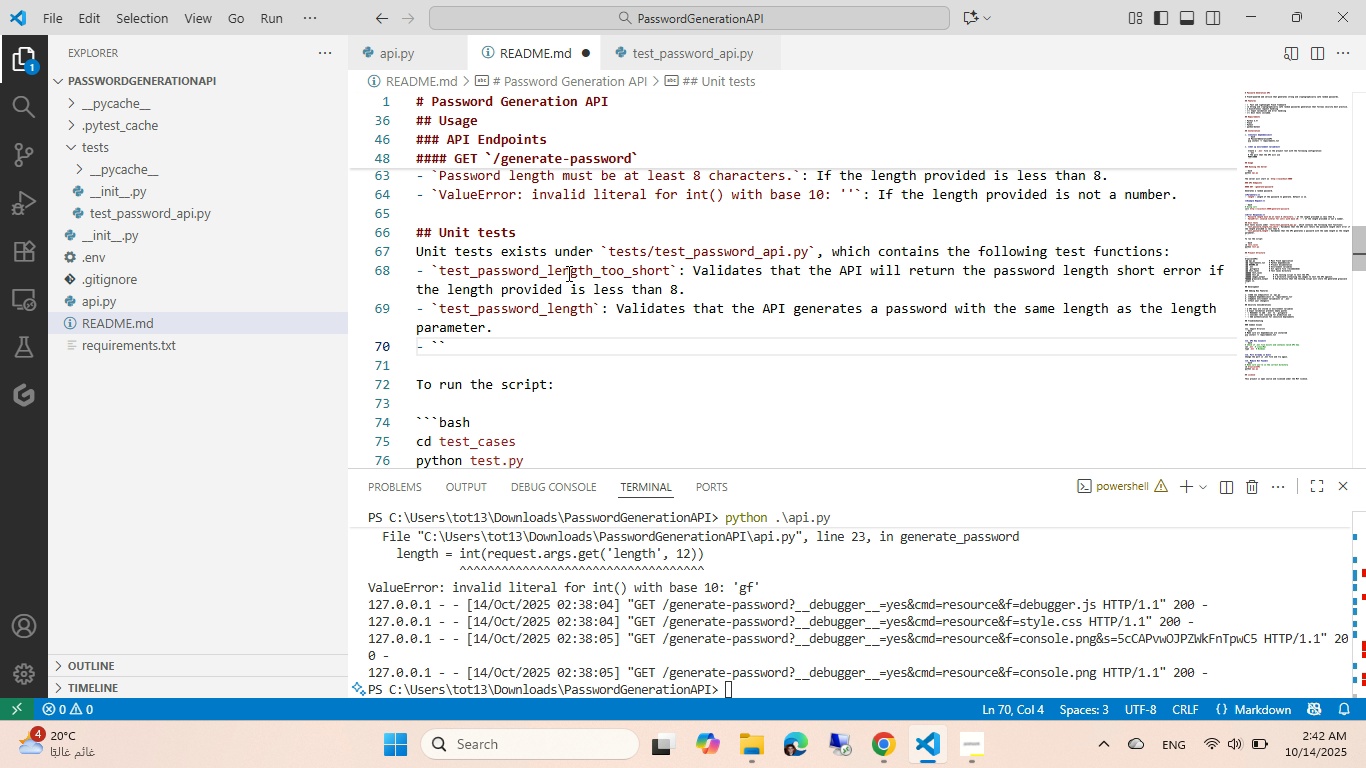 
key(Control+Tab)
 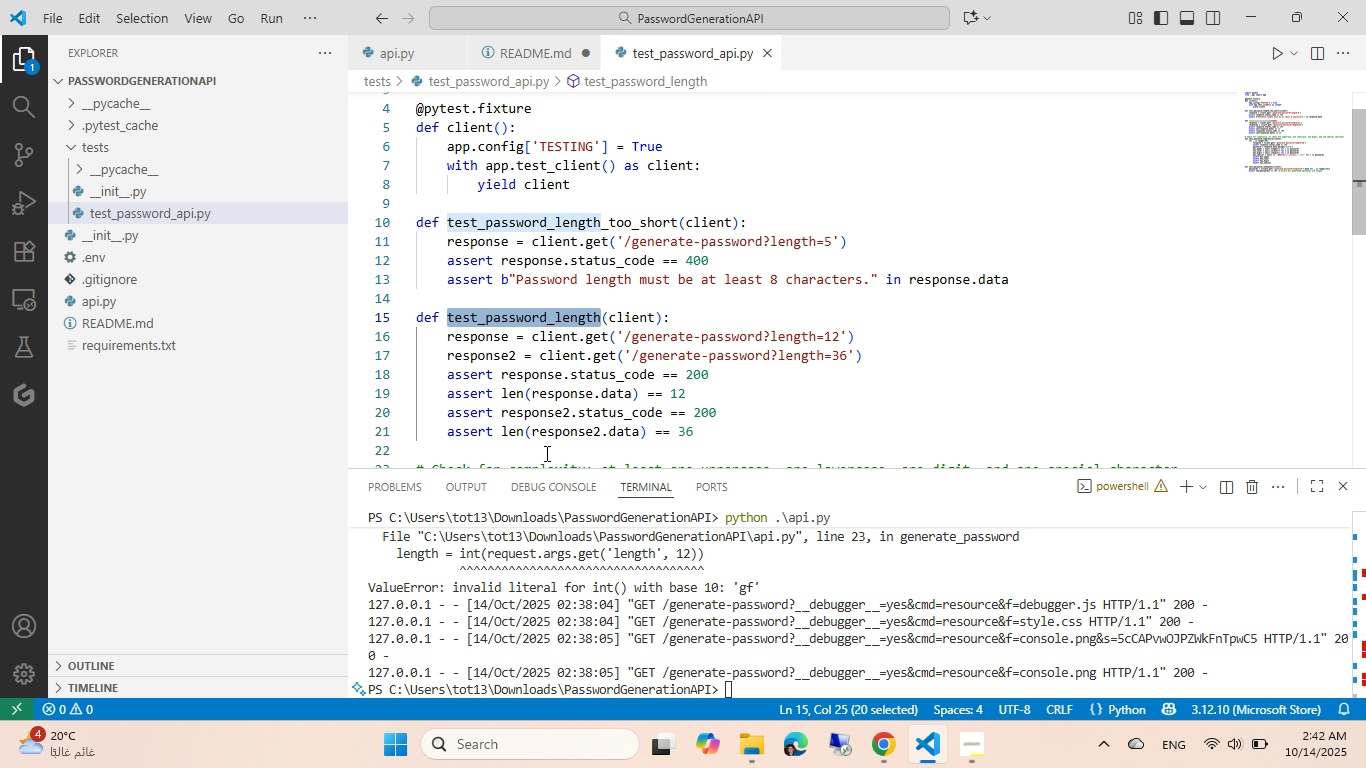 
scroll: coordinate [548, 379], scroll_direction: down, amount: 3.0
 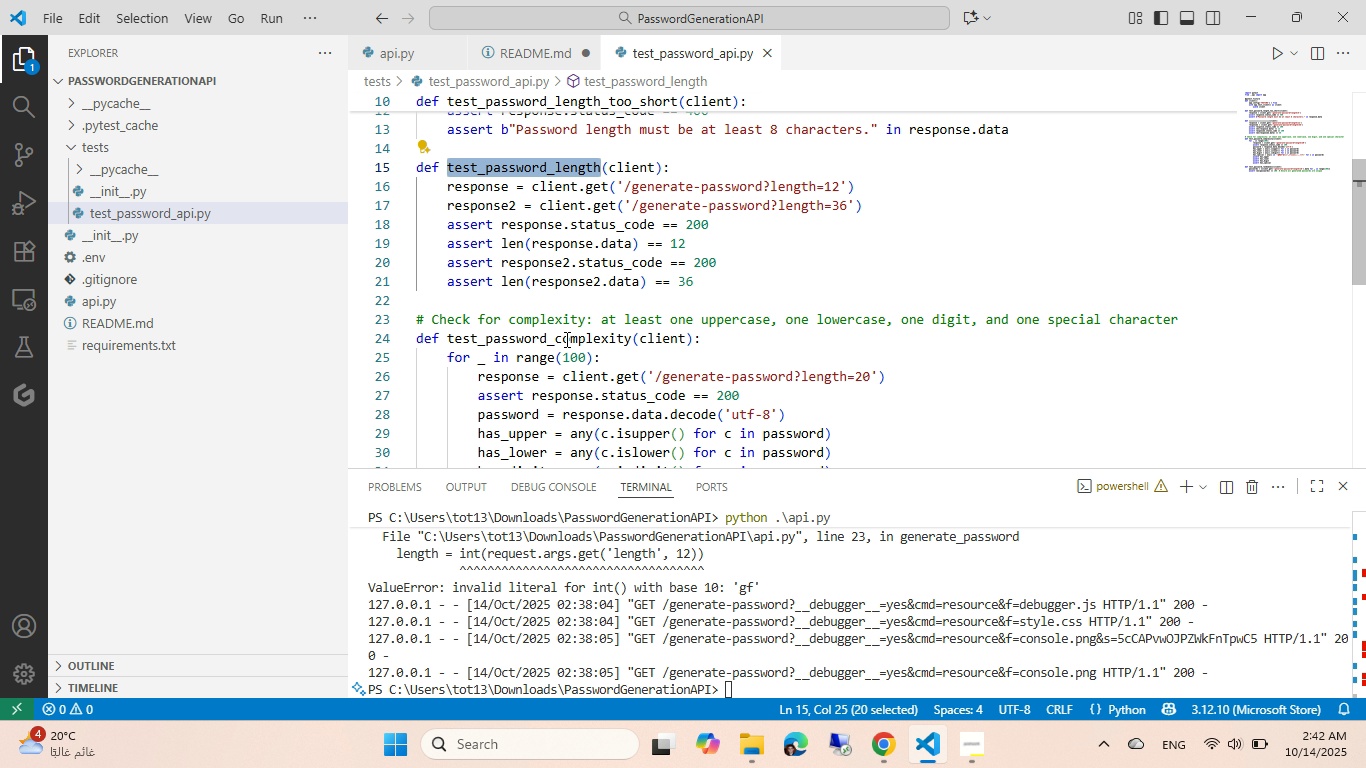 
double_click([565, 339])
 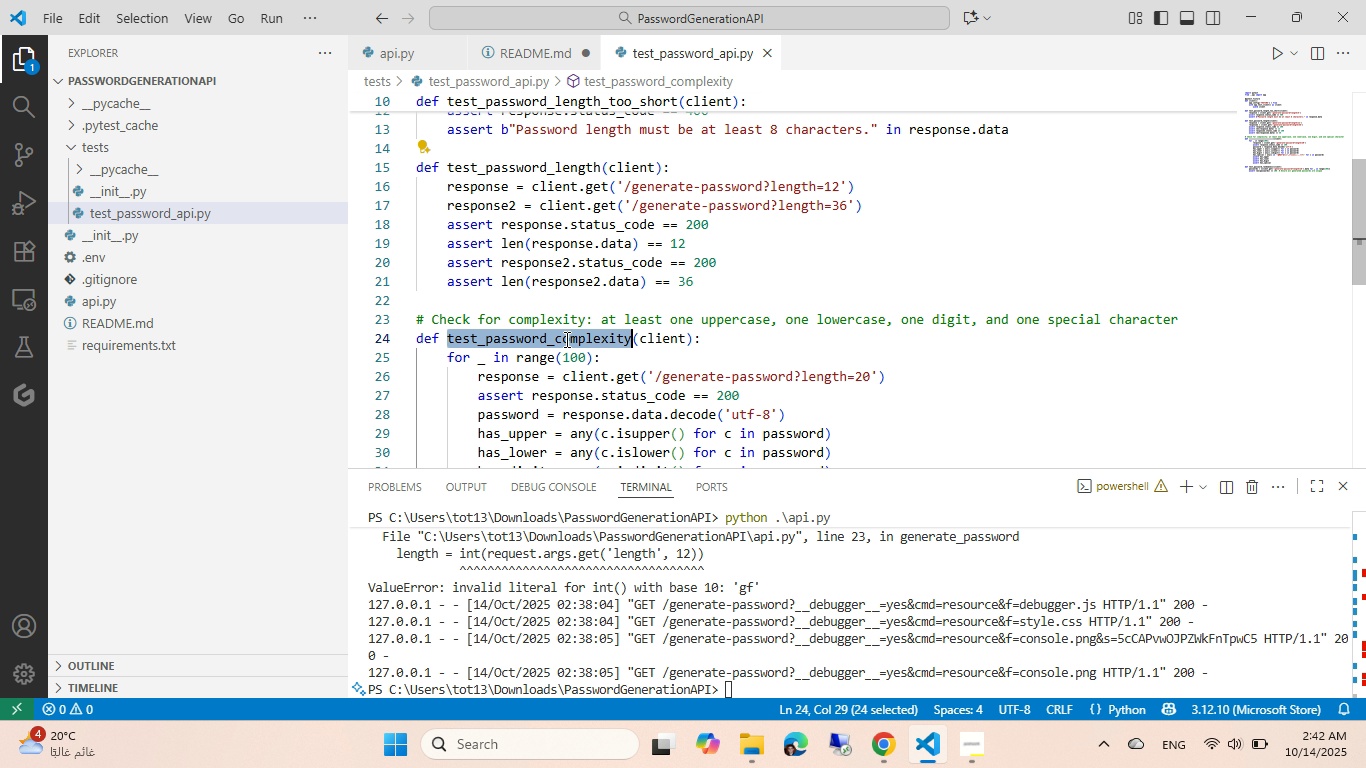 
key(Control+ControlLeft)
 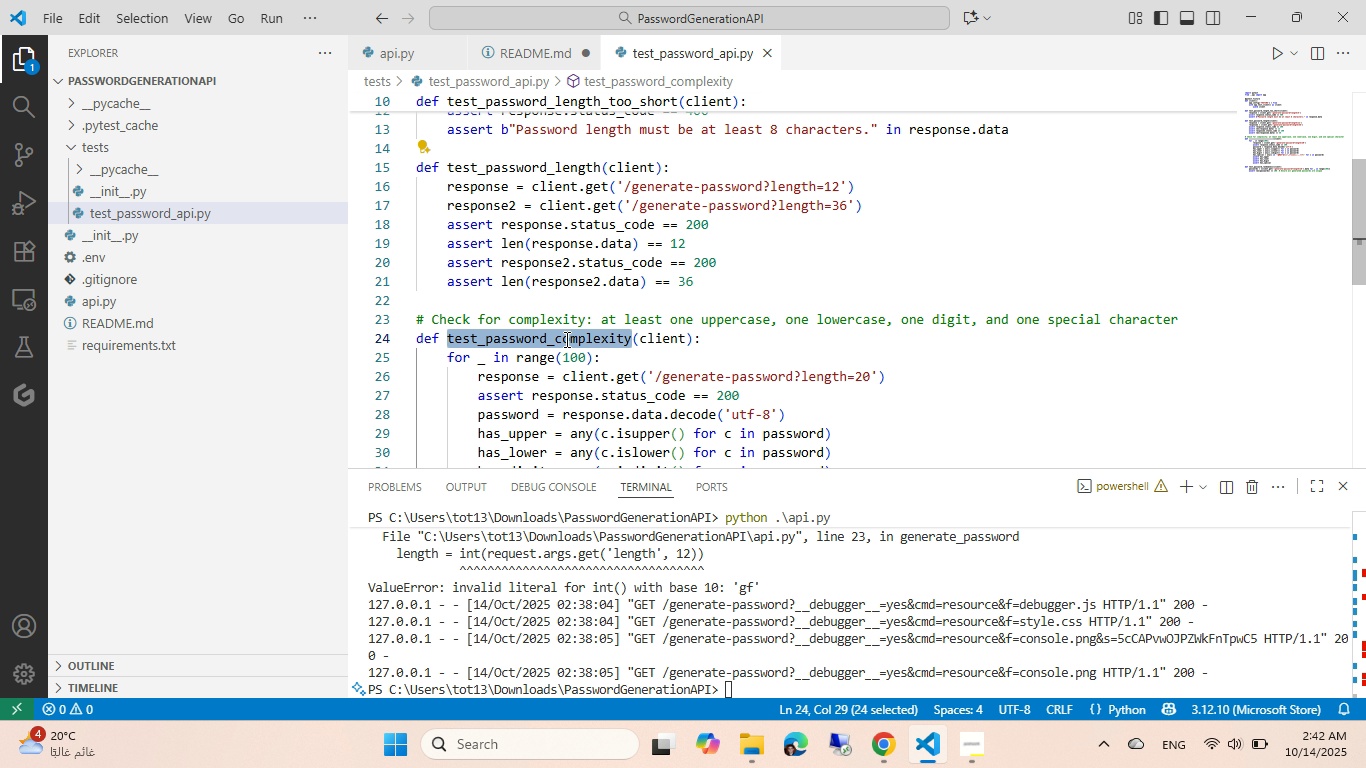 
key(Control+C)
 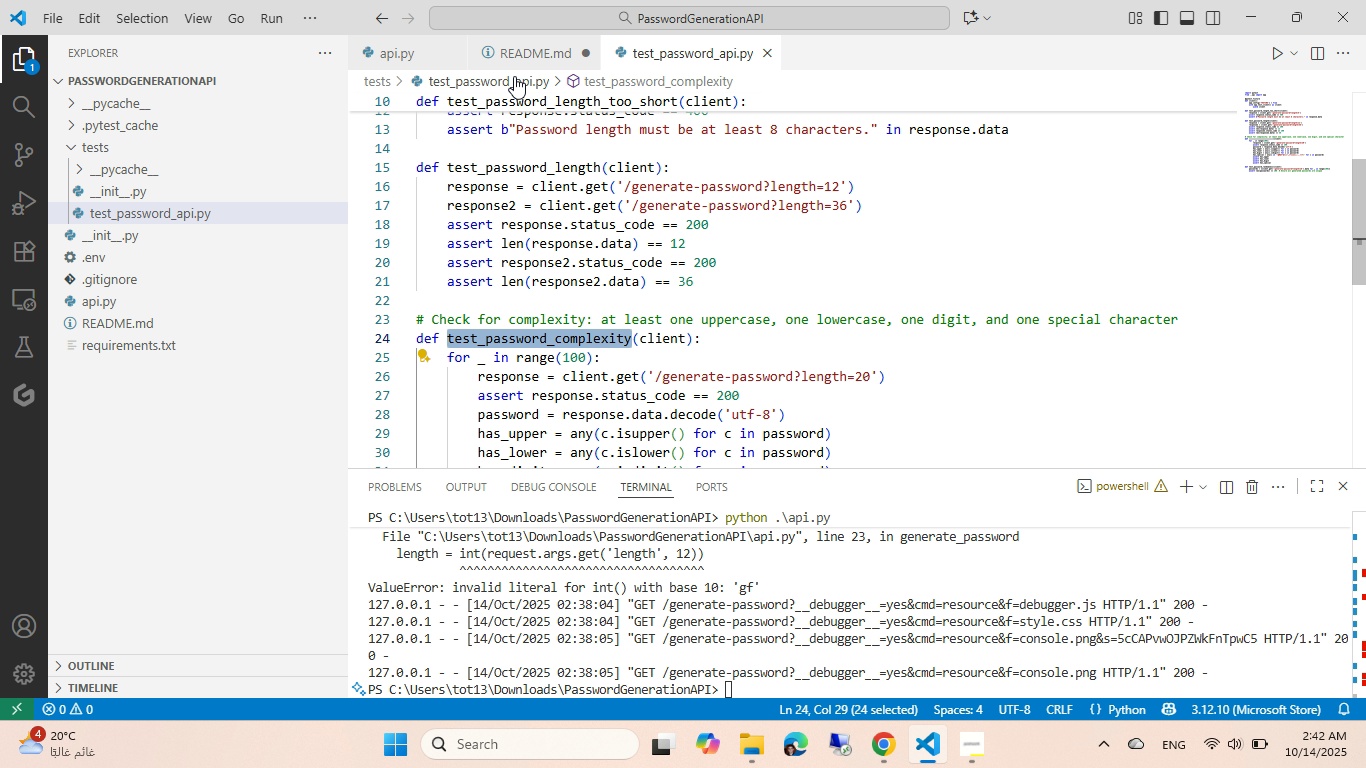 
left_click([520, 52])
 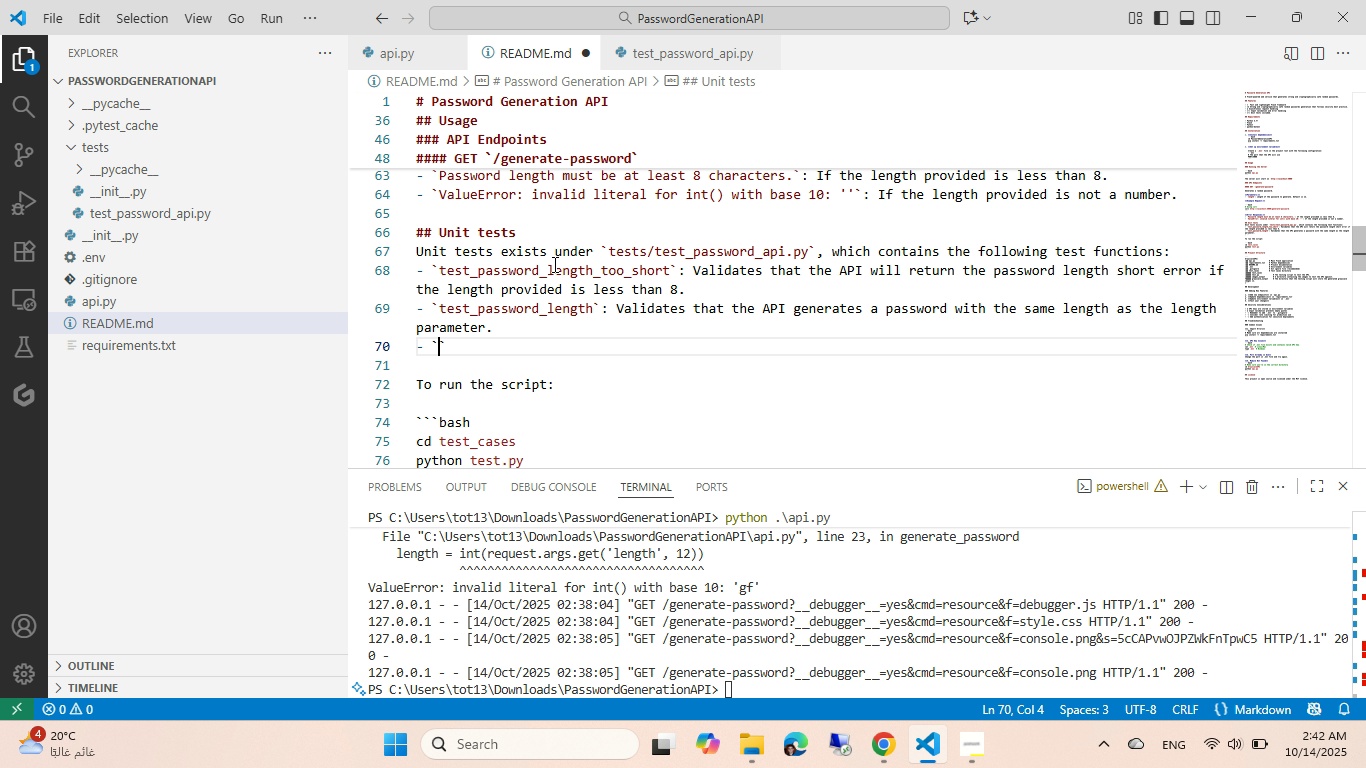 
key(Control+ControlLeft)
 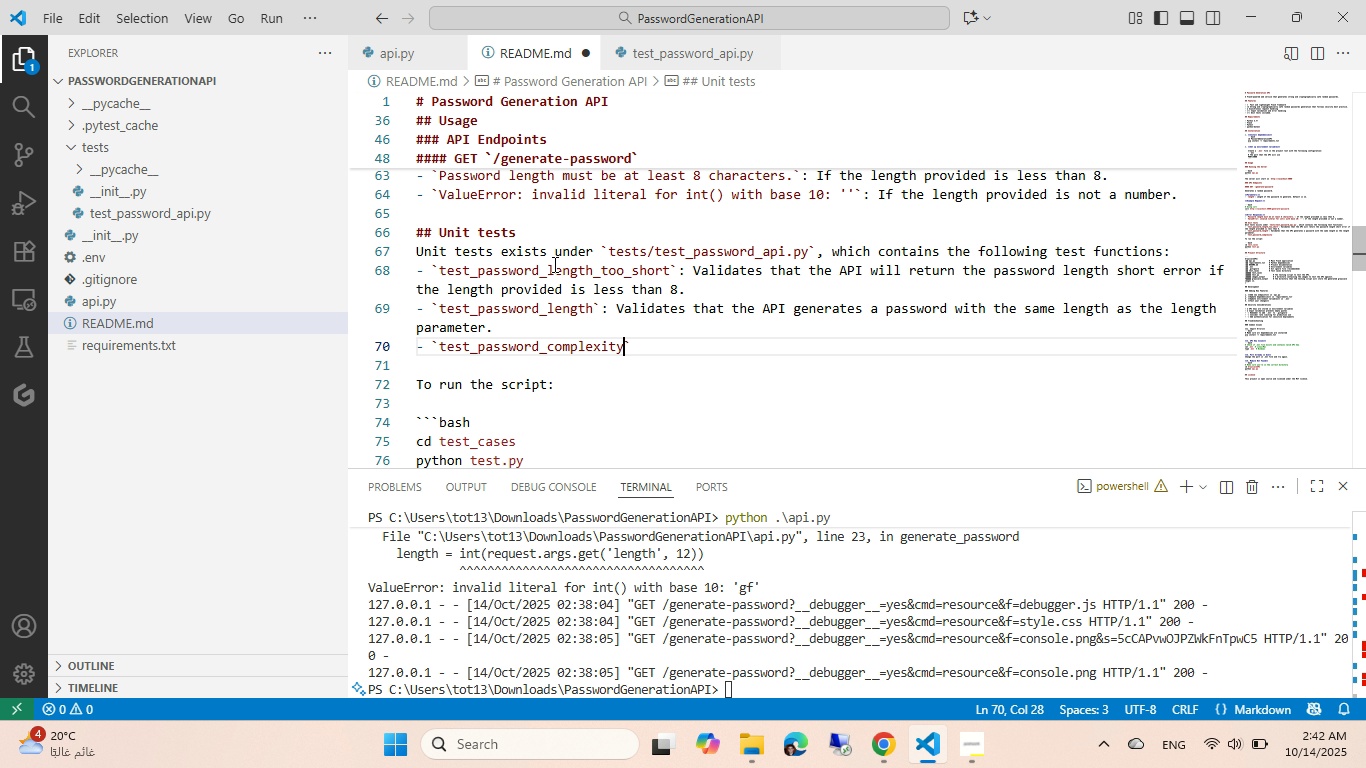 
key(Control+V)
 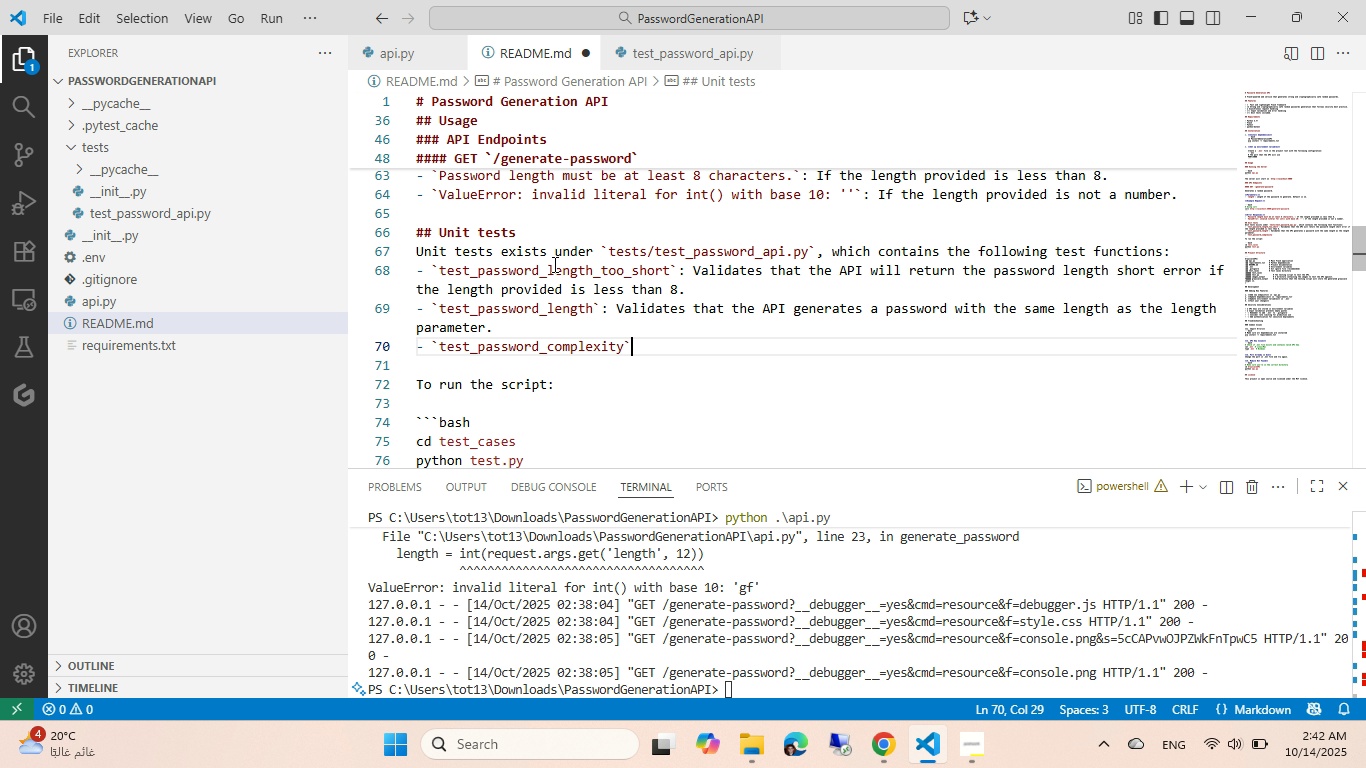 
key(Control+ArrowRight)
 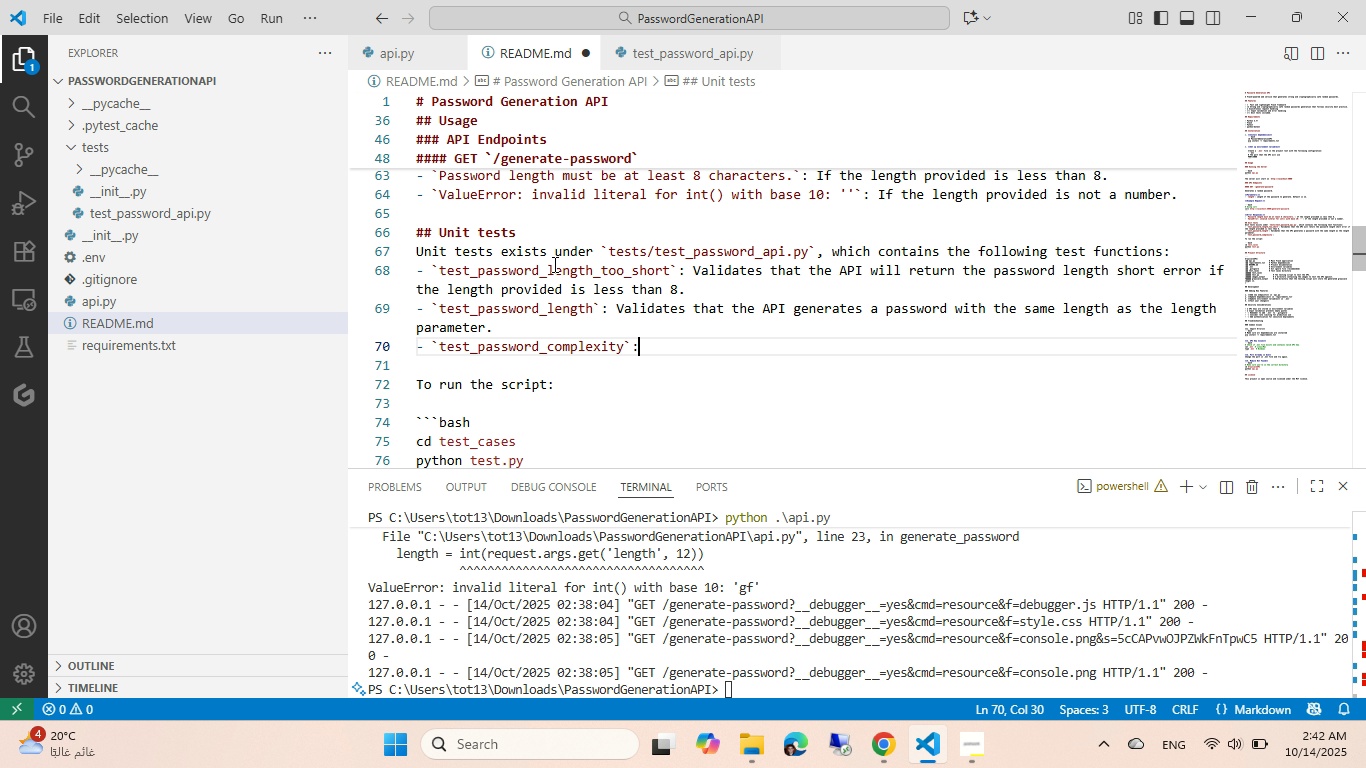 
type(: VL)
key(Backspace)
type(alidate )
key(Backspace)
 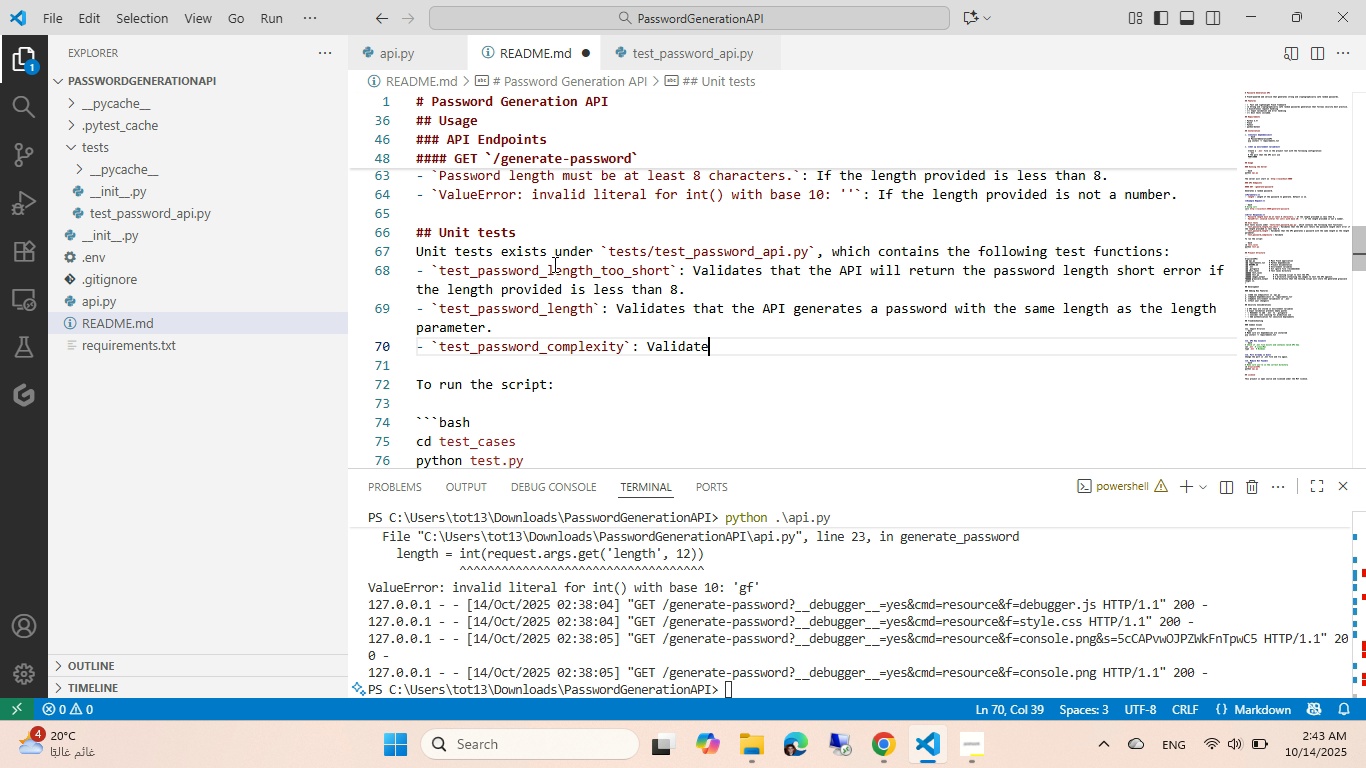 
key(Control+ControlLeft)
 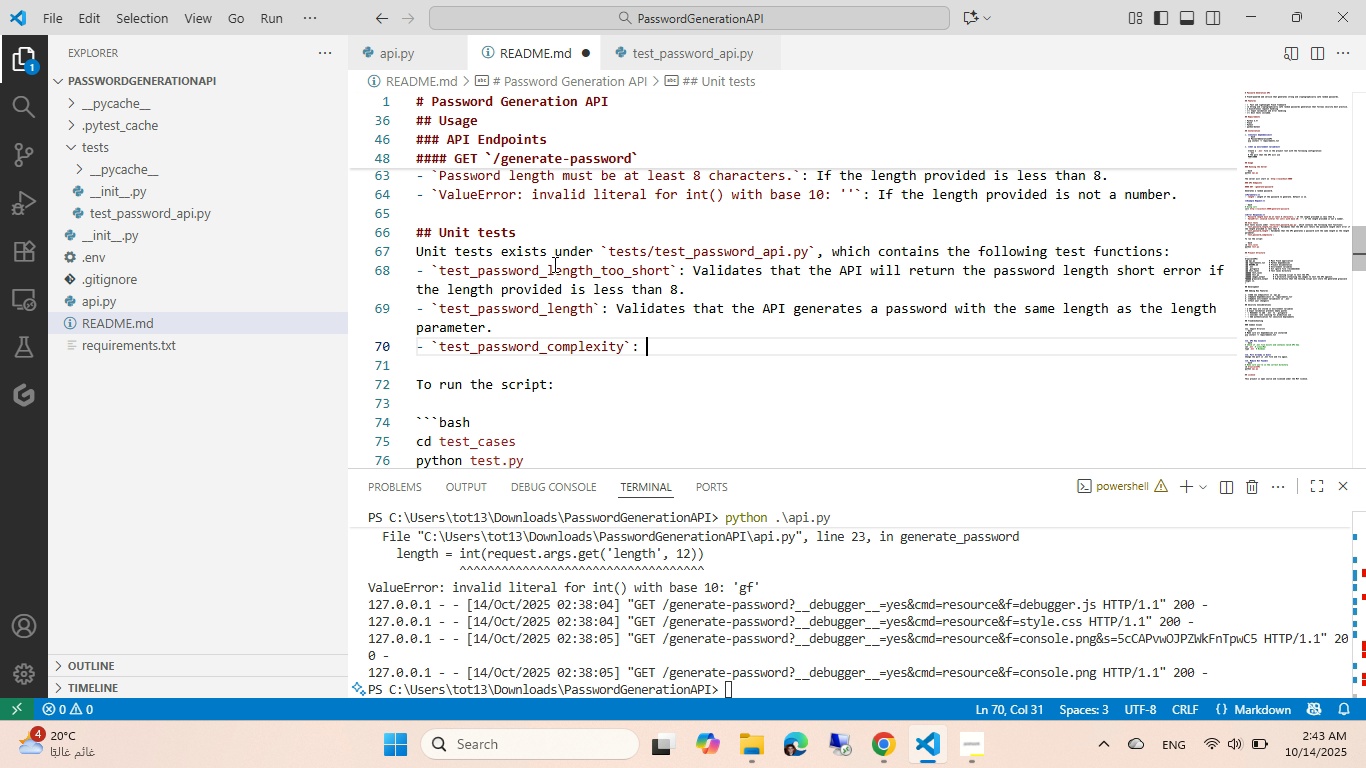 
key(Control+Backspace)
 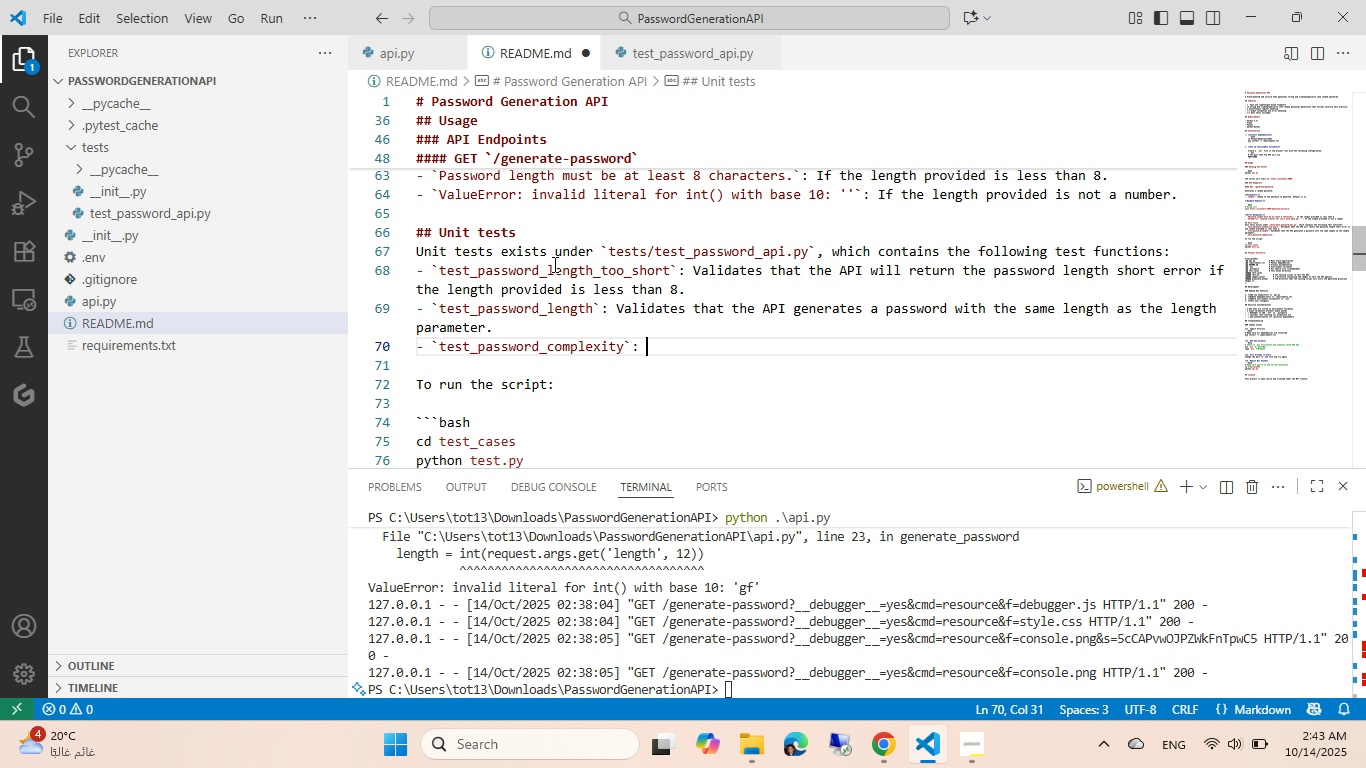 
key(Control+Shift+ShiftLeft)
 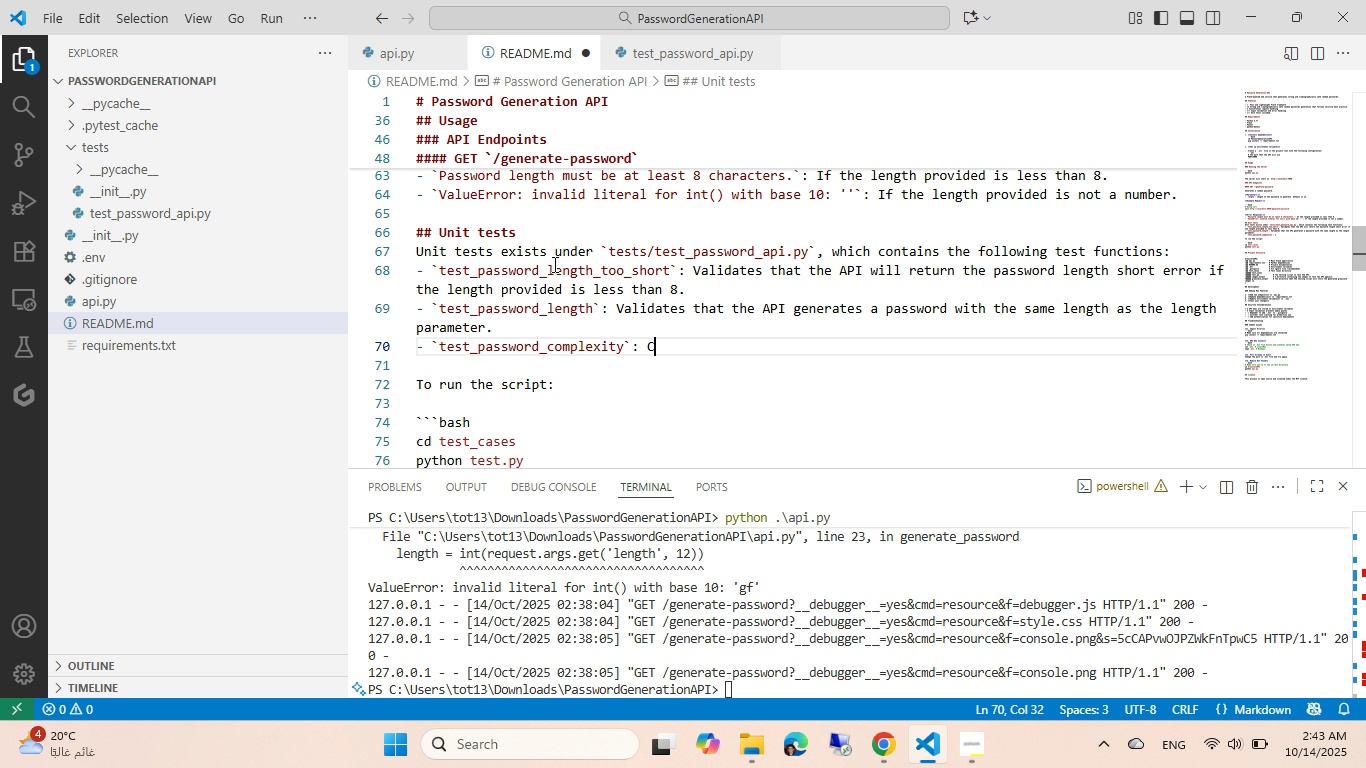 
key(Control+Shift+C)
 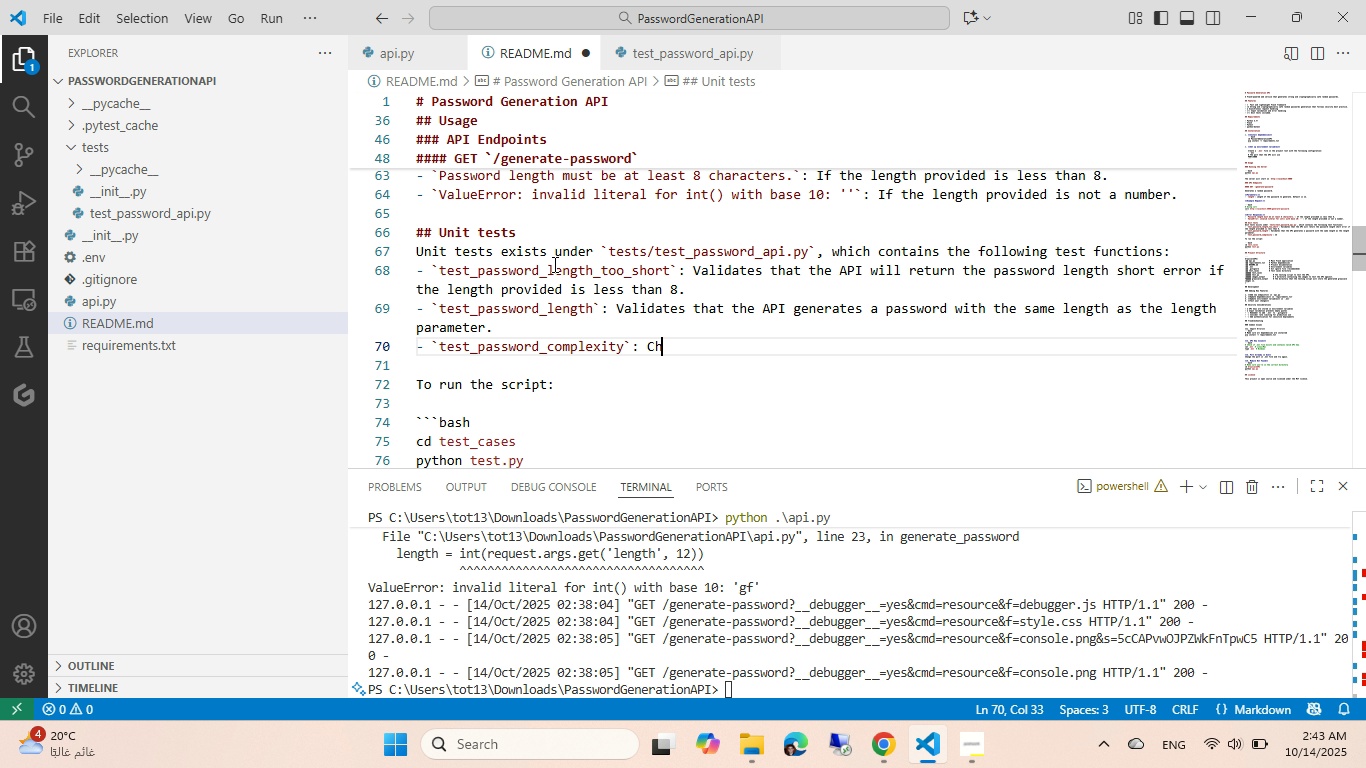 
key(Control+H)
 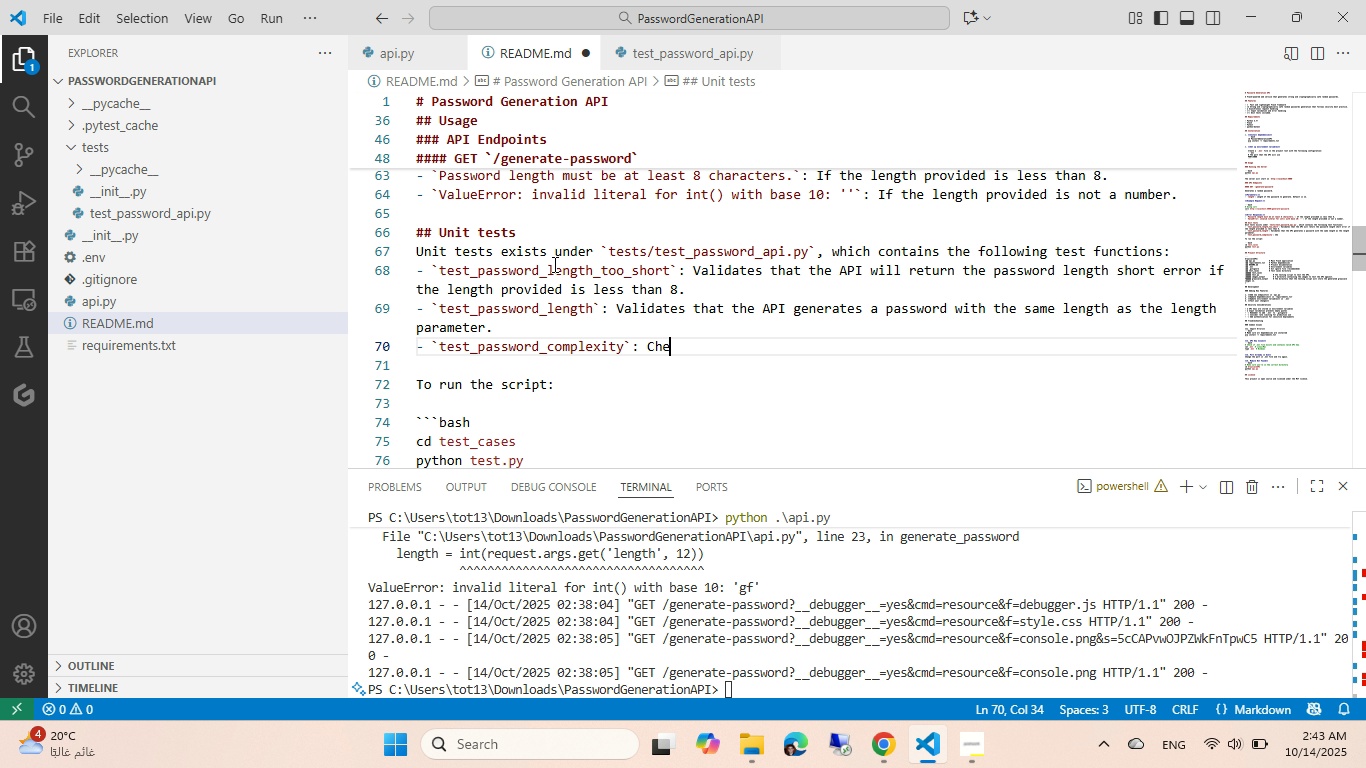 
type(ecs)
key(Backspace)
type(ks tat )
 